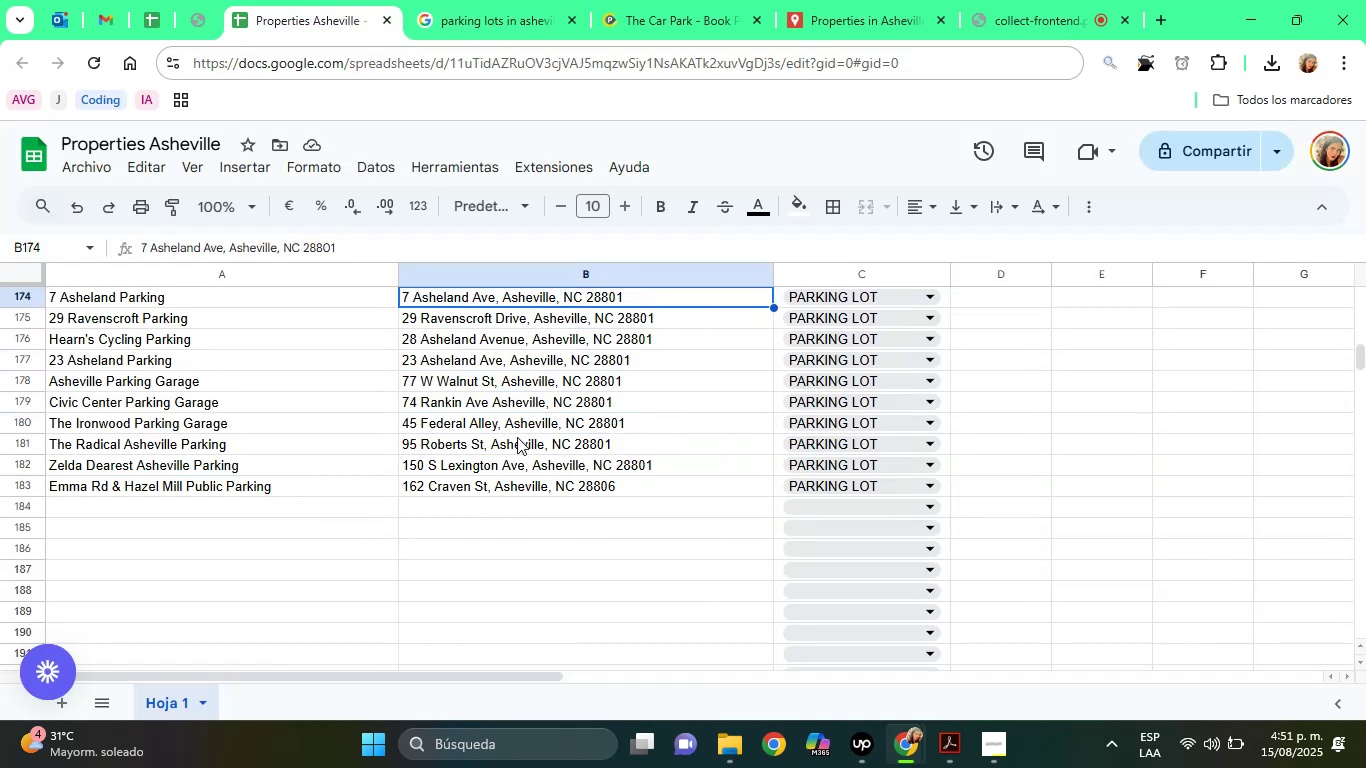 
key(ArrowUp)
 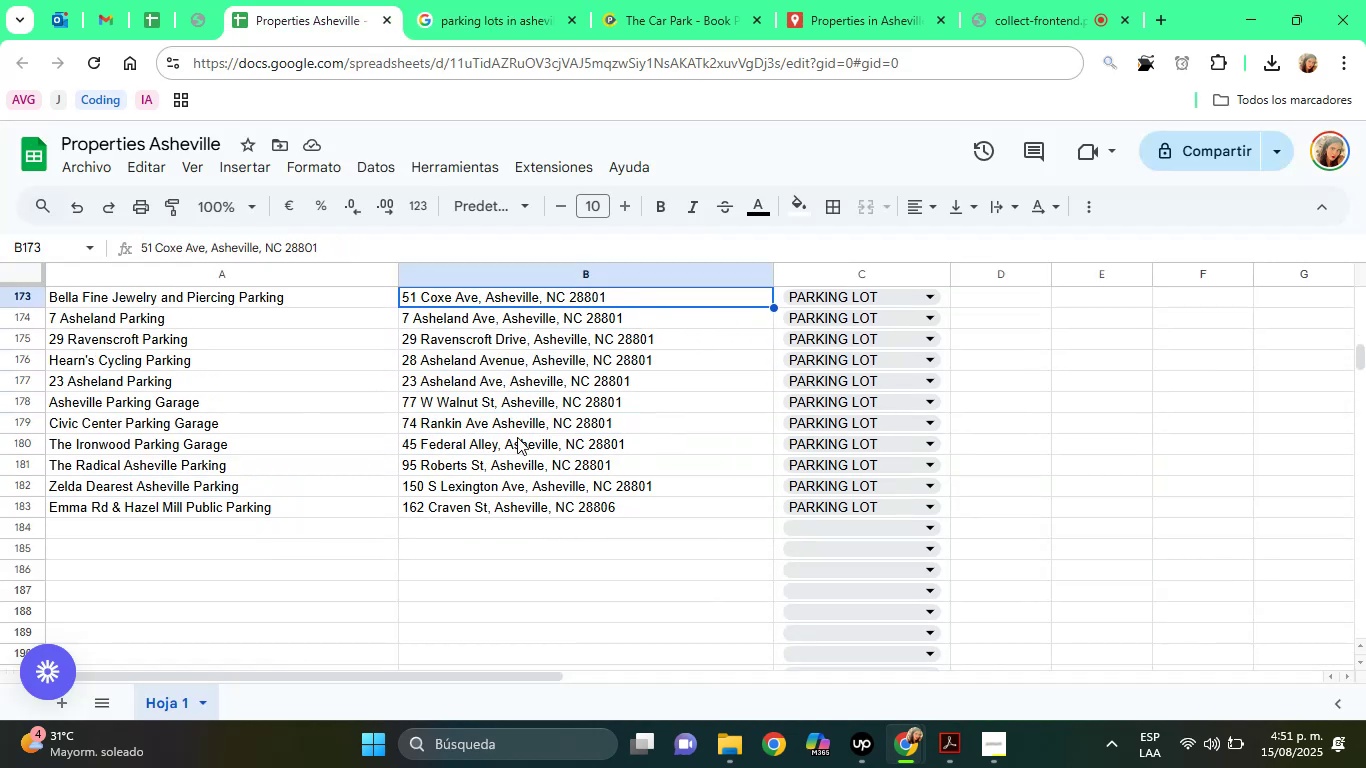 
key(ArrowUp)
 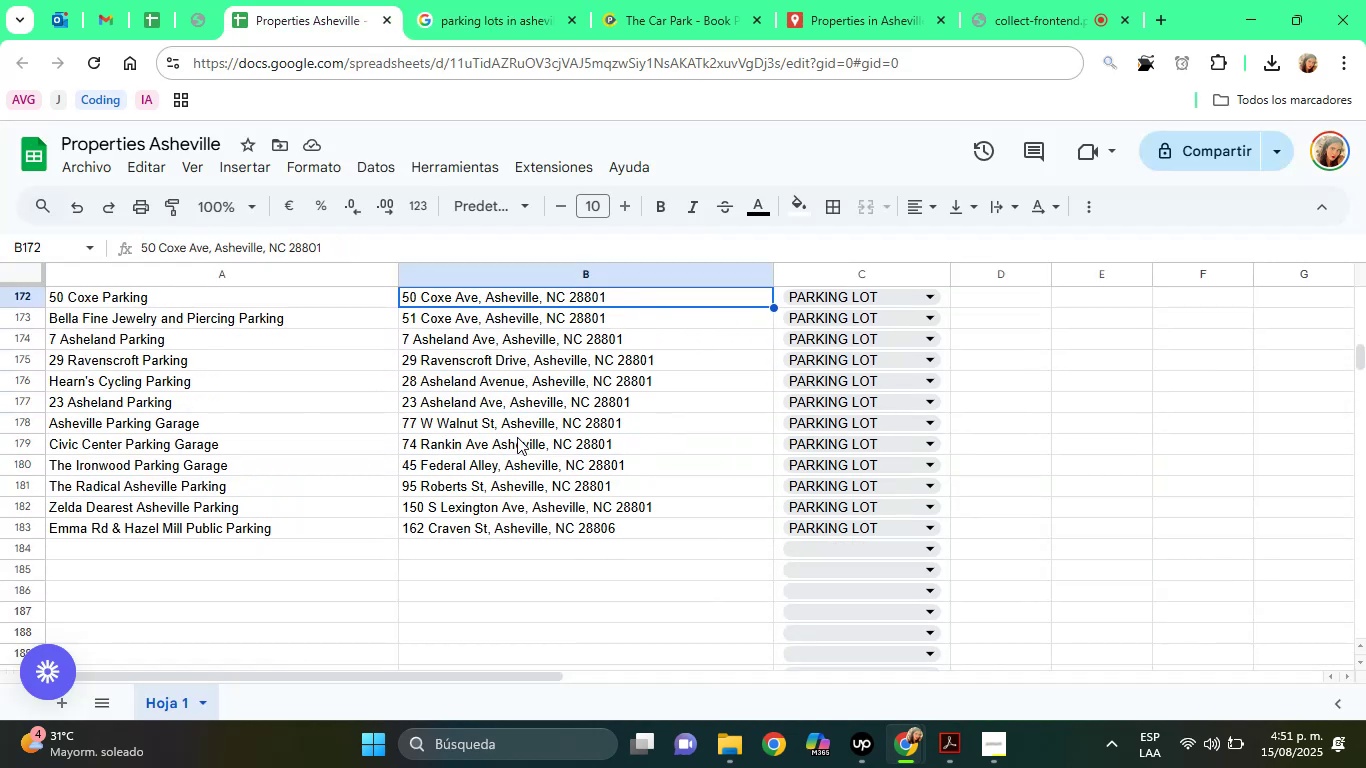 
key(ArrowUp)
 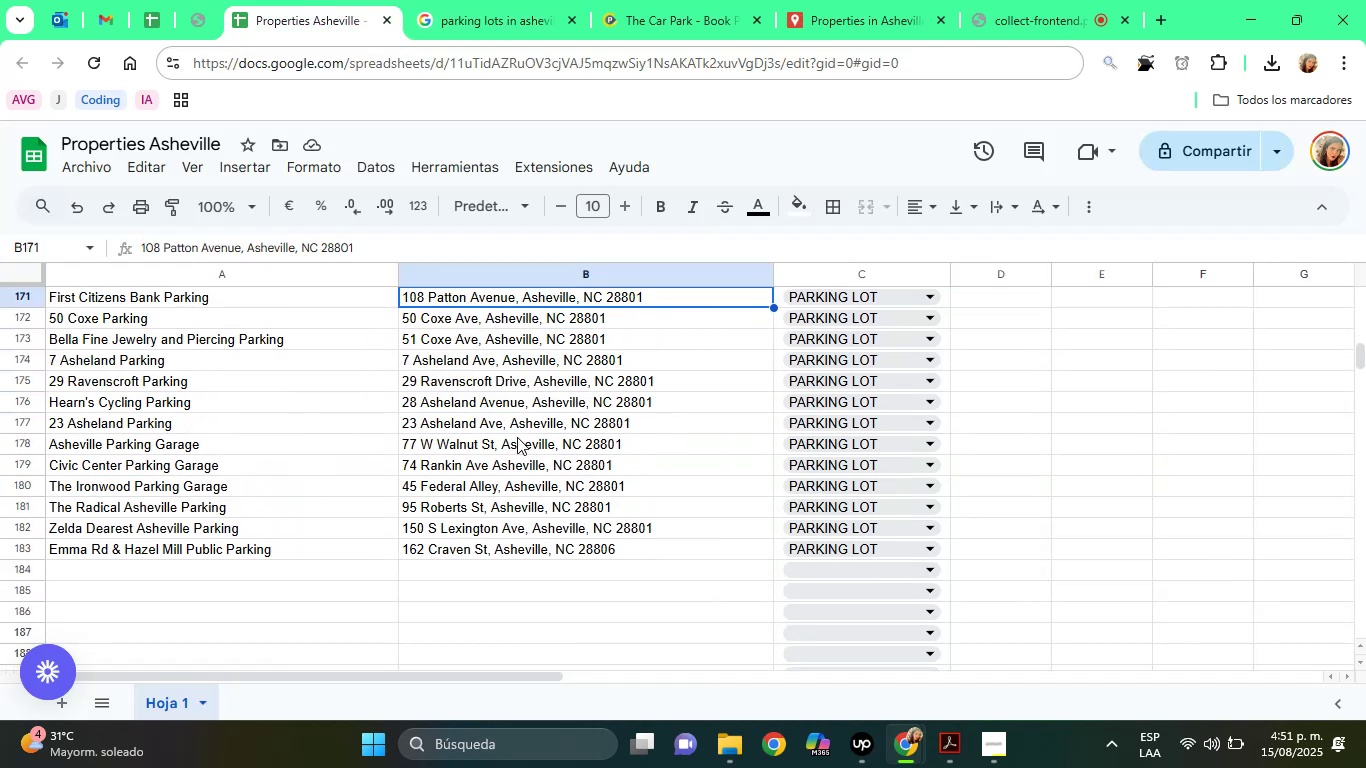 
key(ArrowUp)
 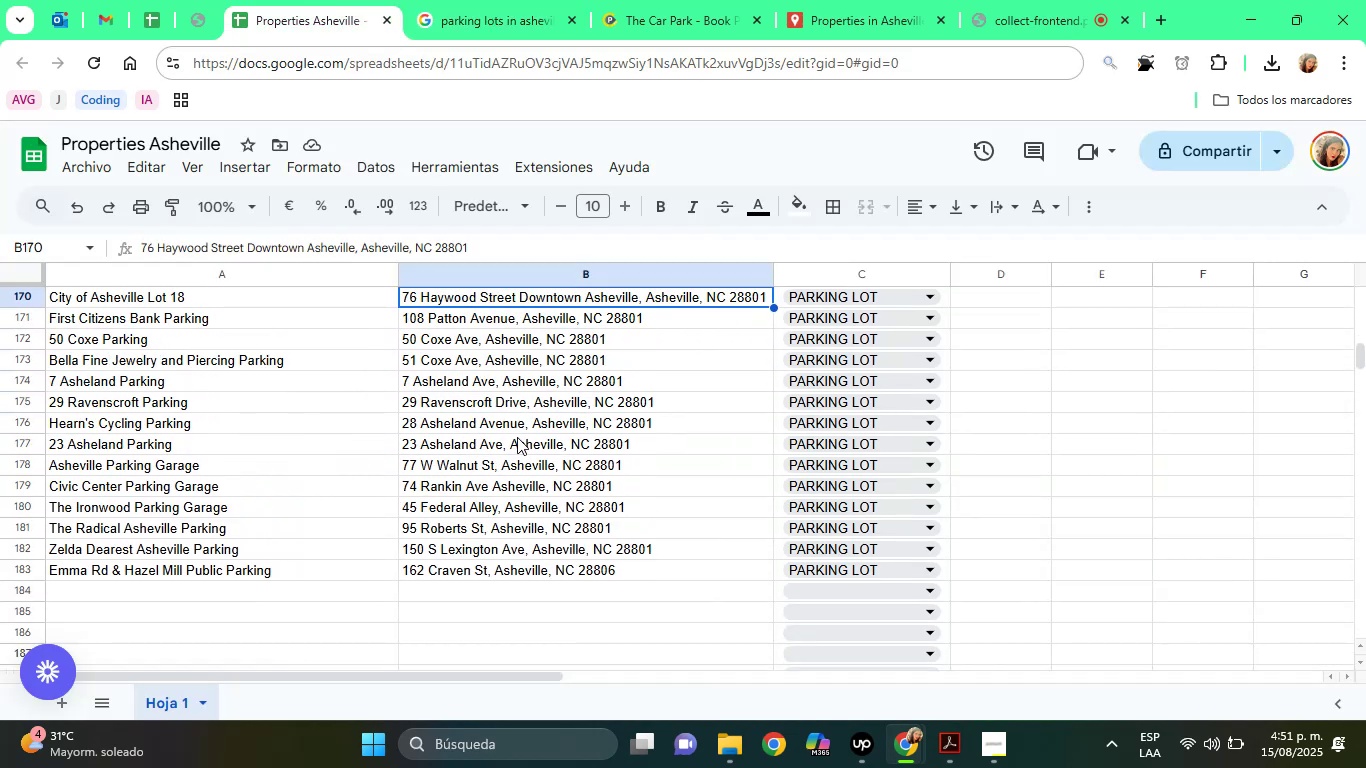 
key(ArrowUp)
 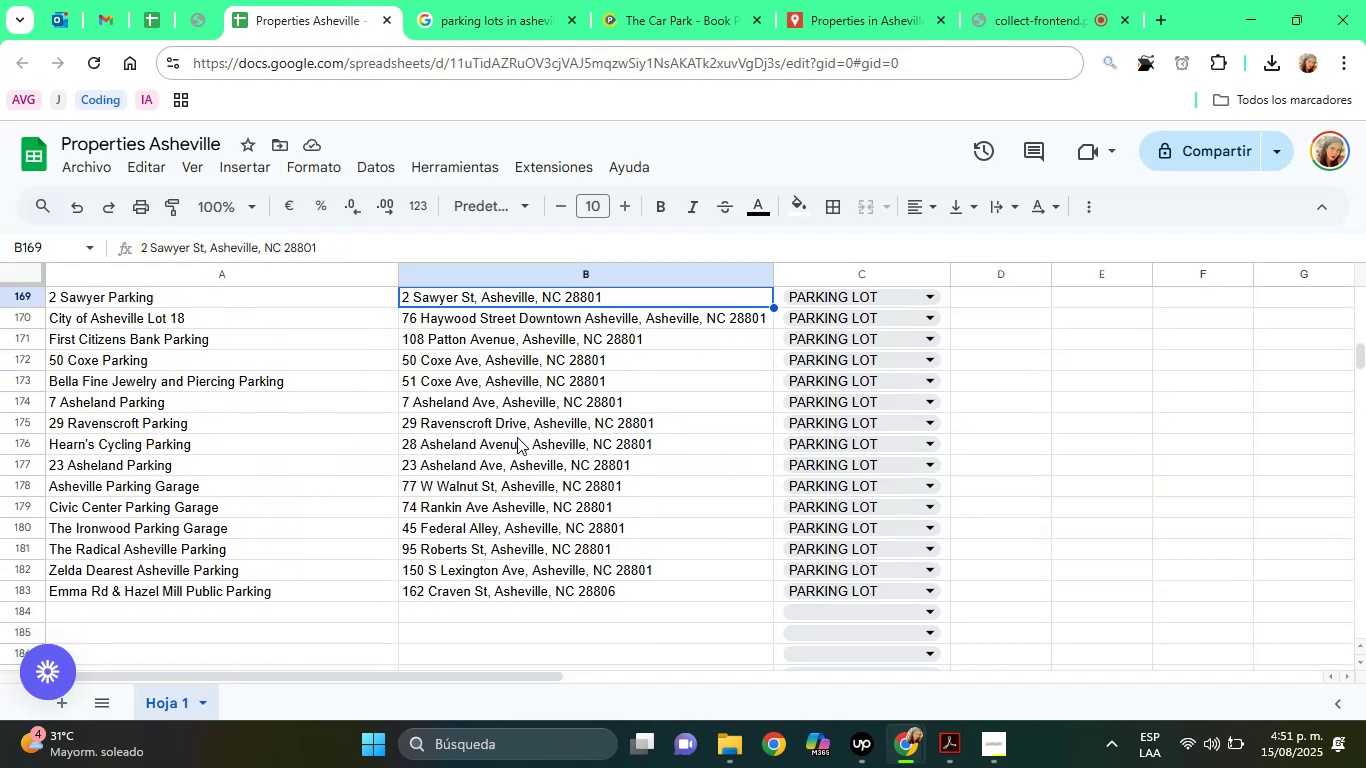 
key(ArrowUp)
 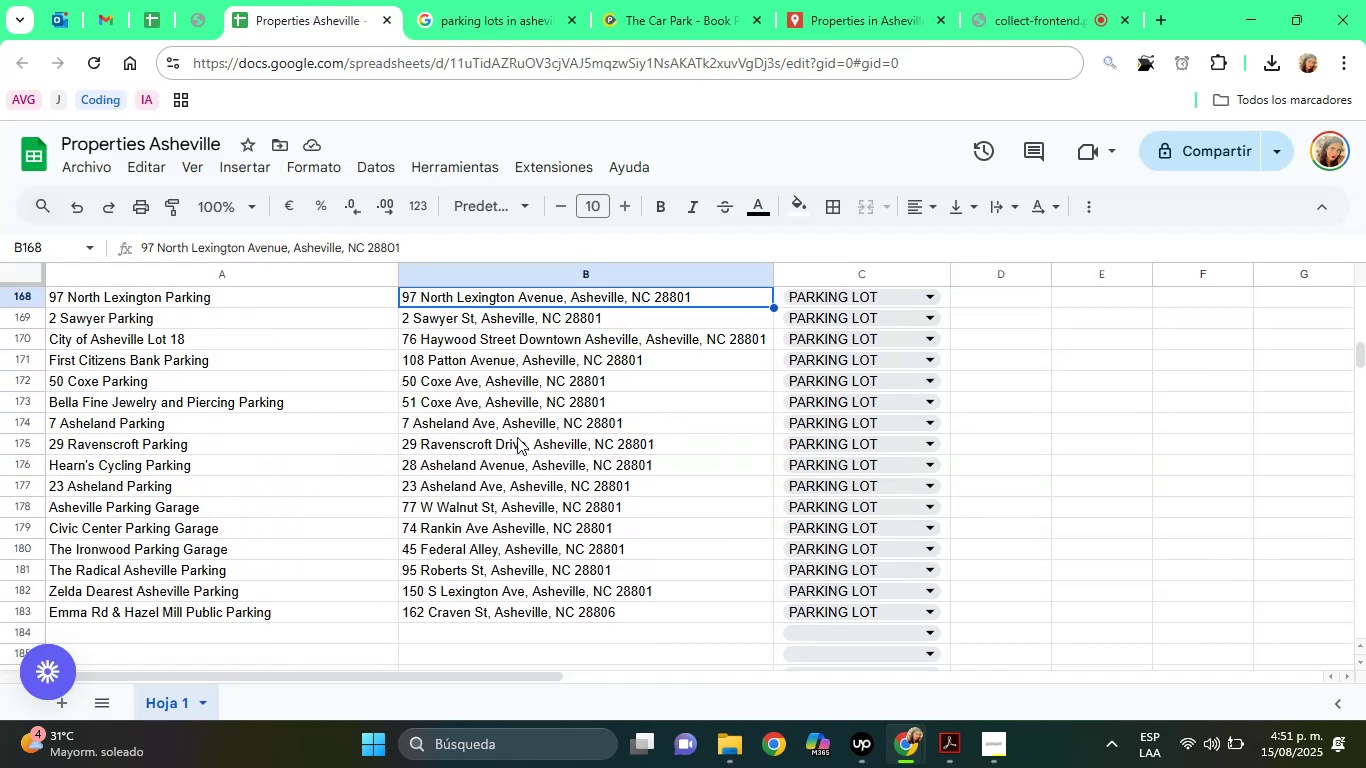 
key(ArrowUp)
 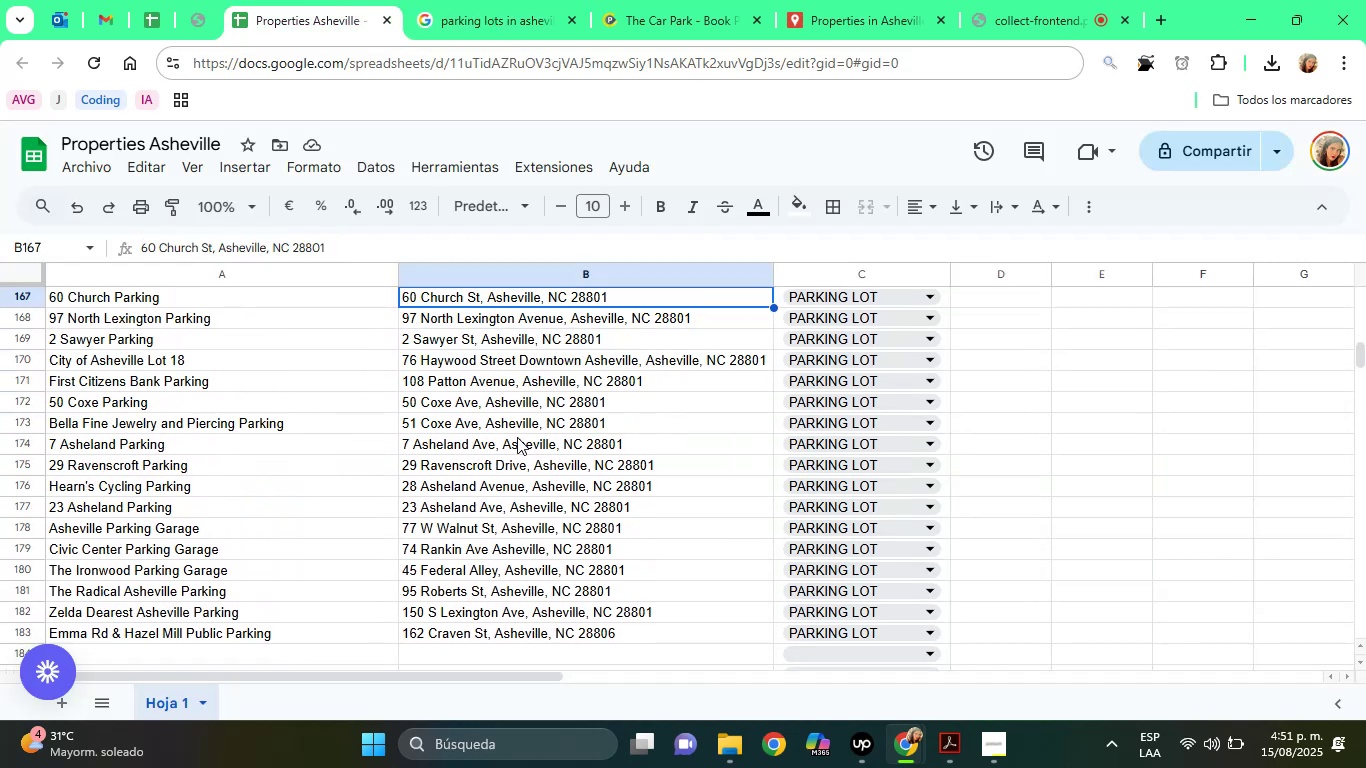 
key(ArrowUp)
 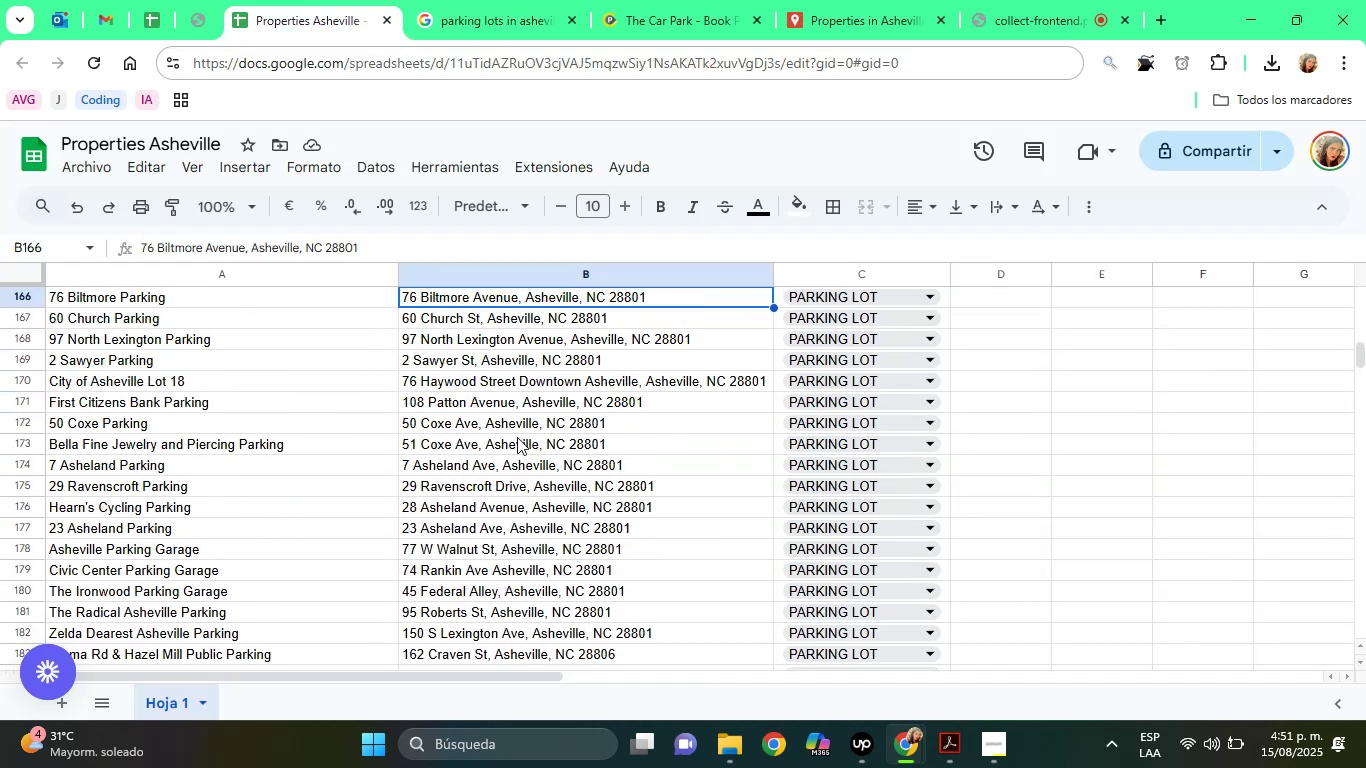 
key(ArrowUp)
 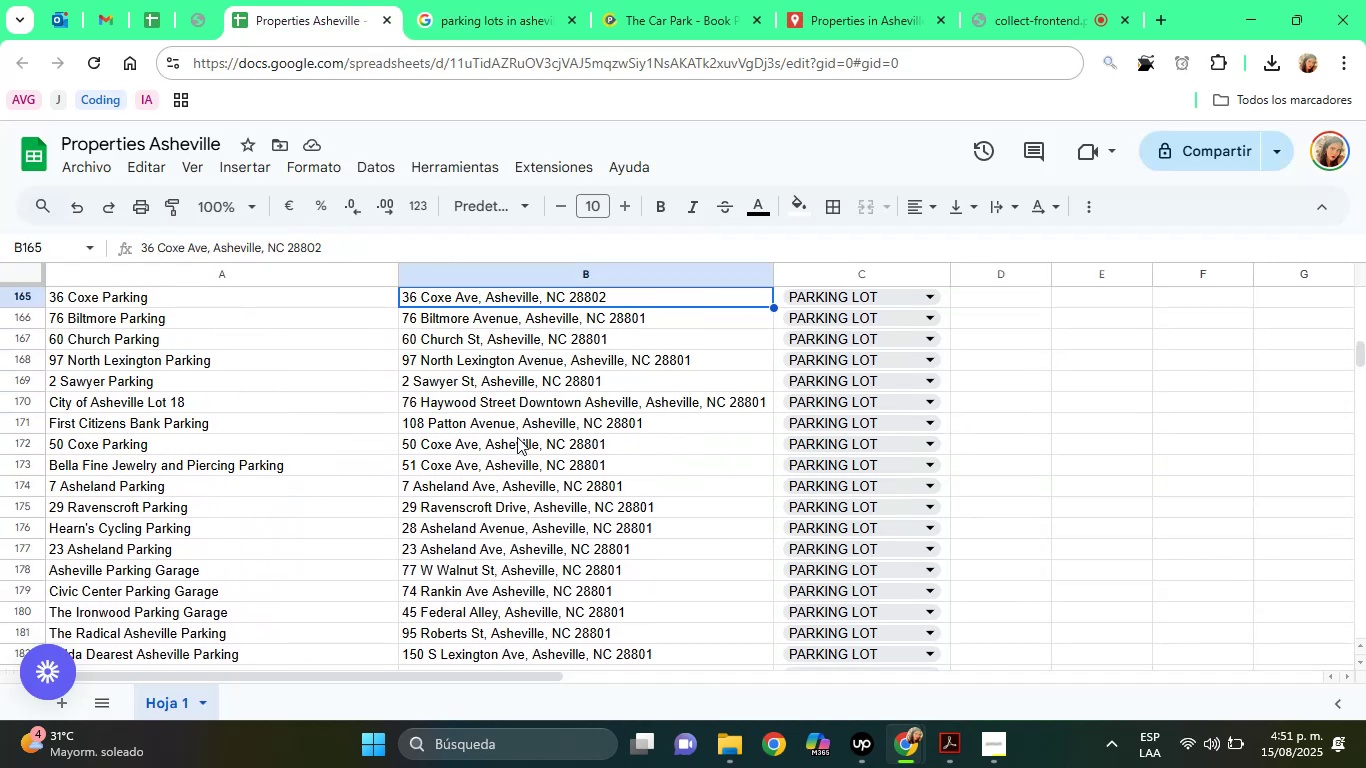 
key(ArrowUp)
 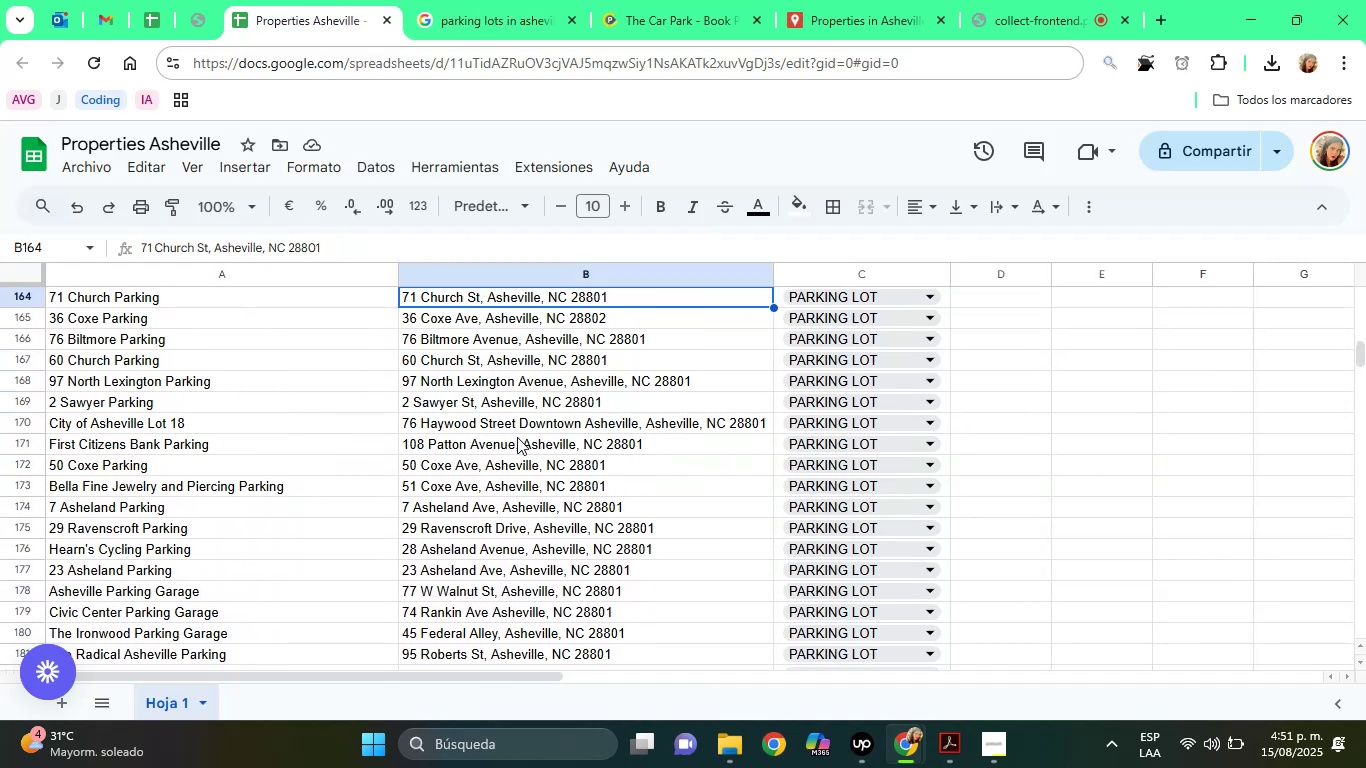 
key(ArrowUp)
 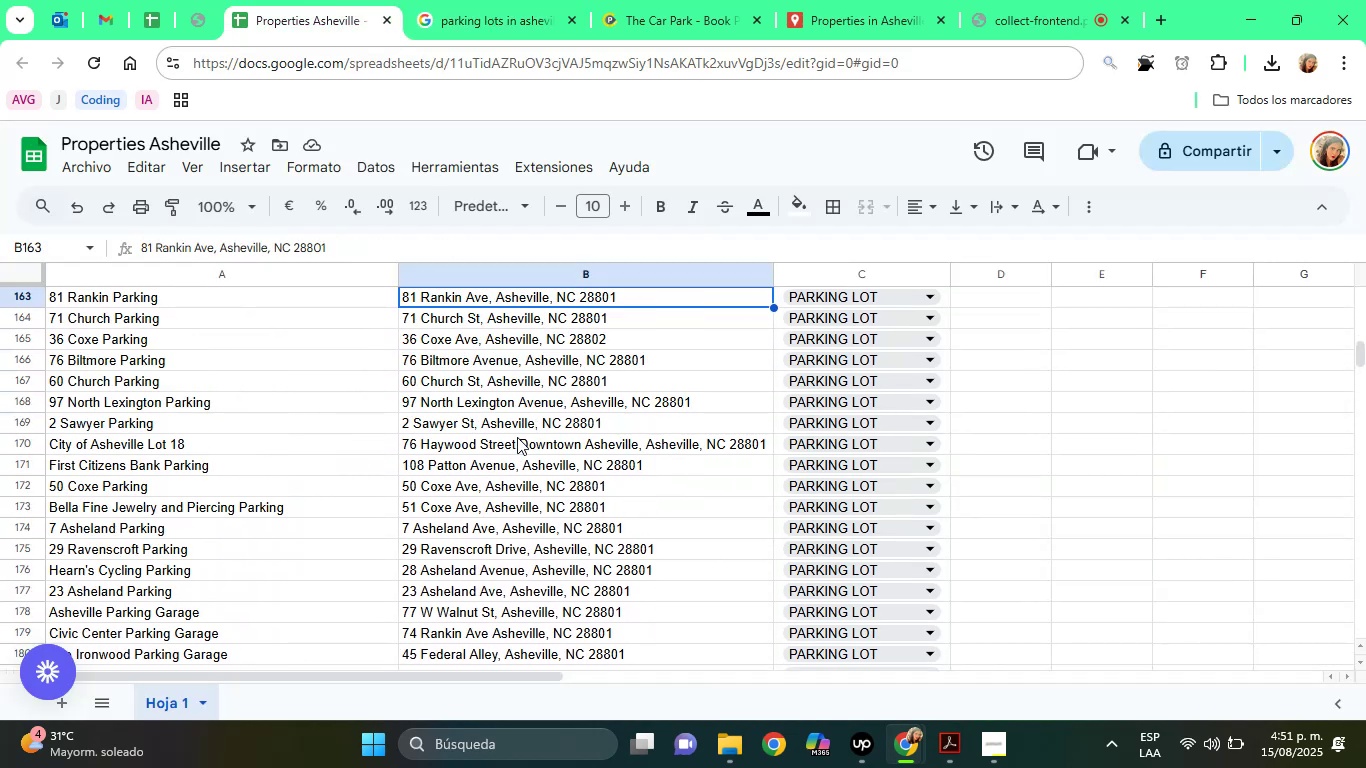 
key(ArrowUp)
 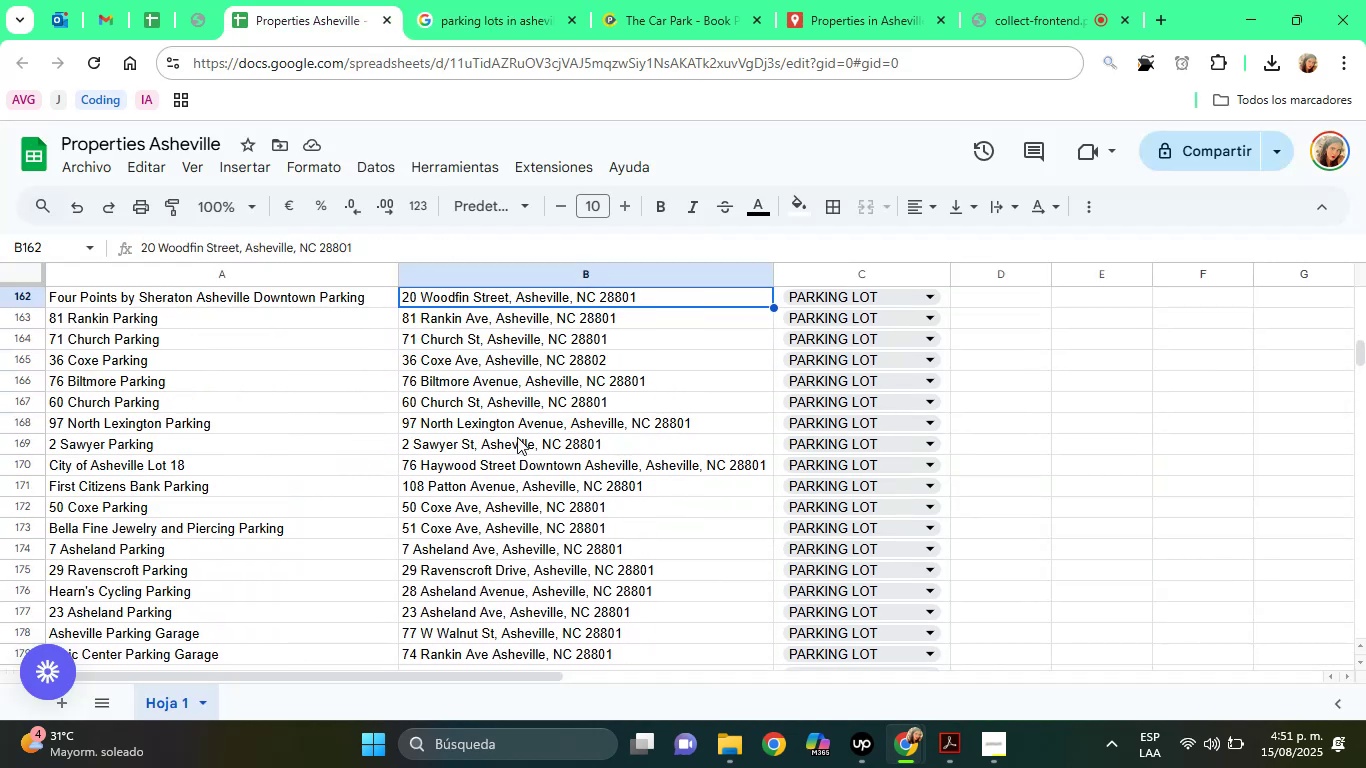 
key(ArrowUp)
 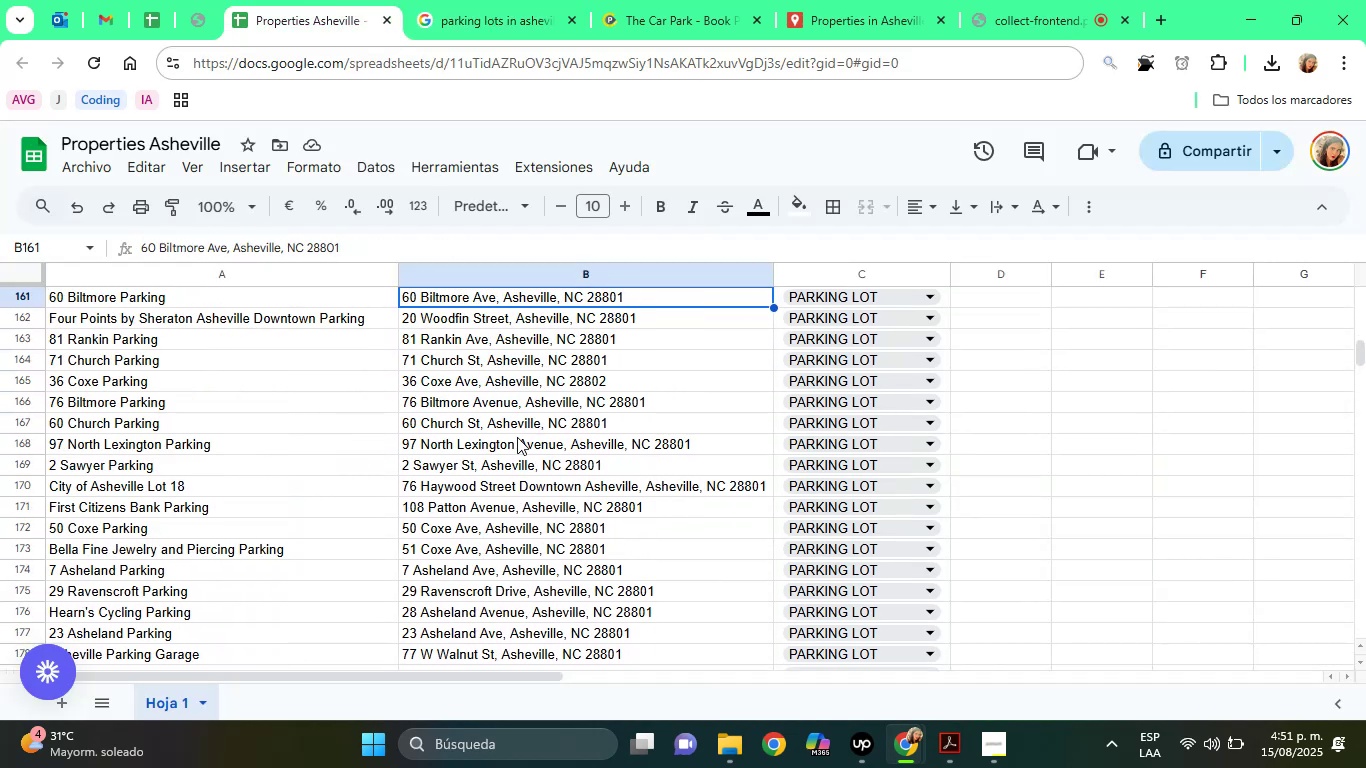 
key(ArrowUp)
 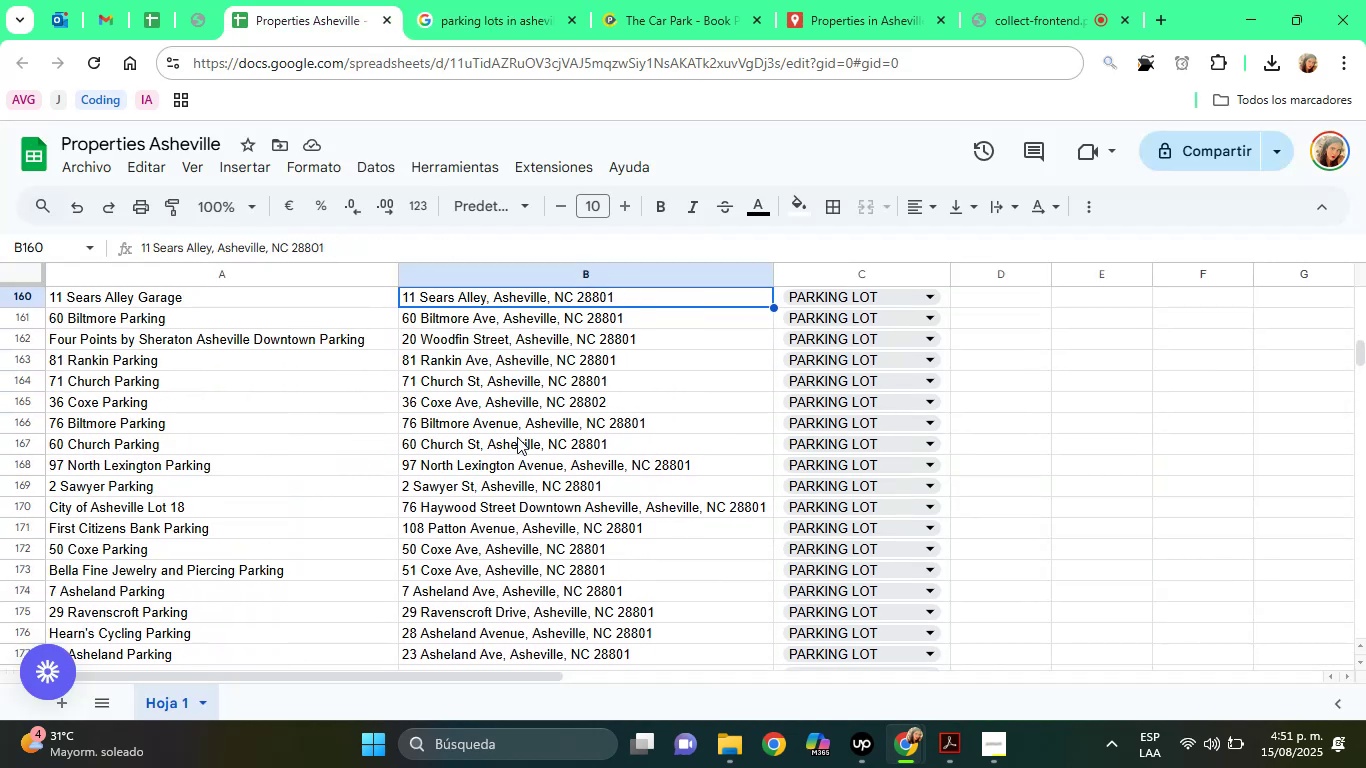 
key(ArrowUp)
 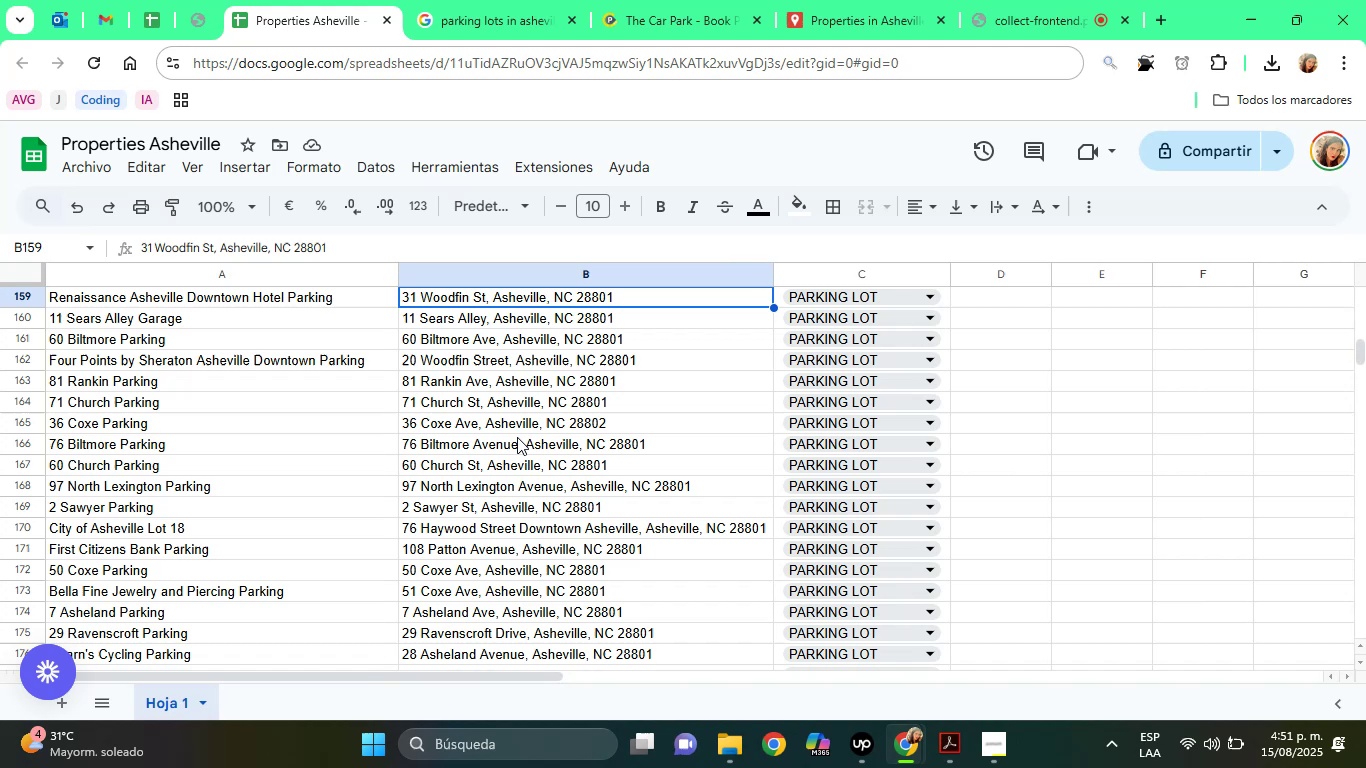 
key(ArrowUp)
 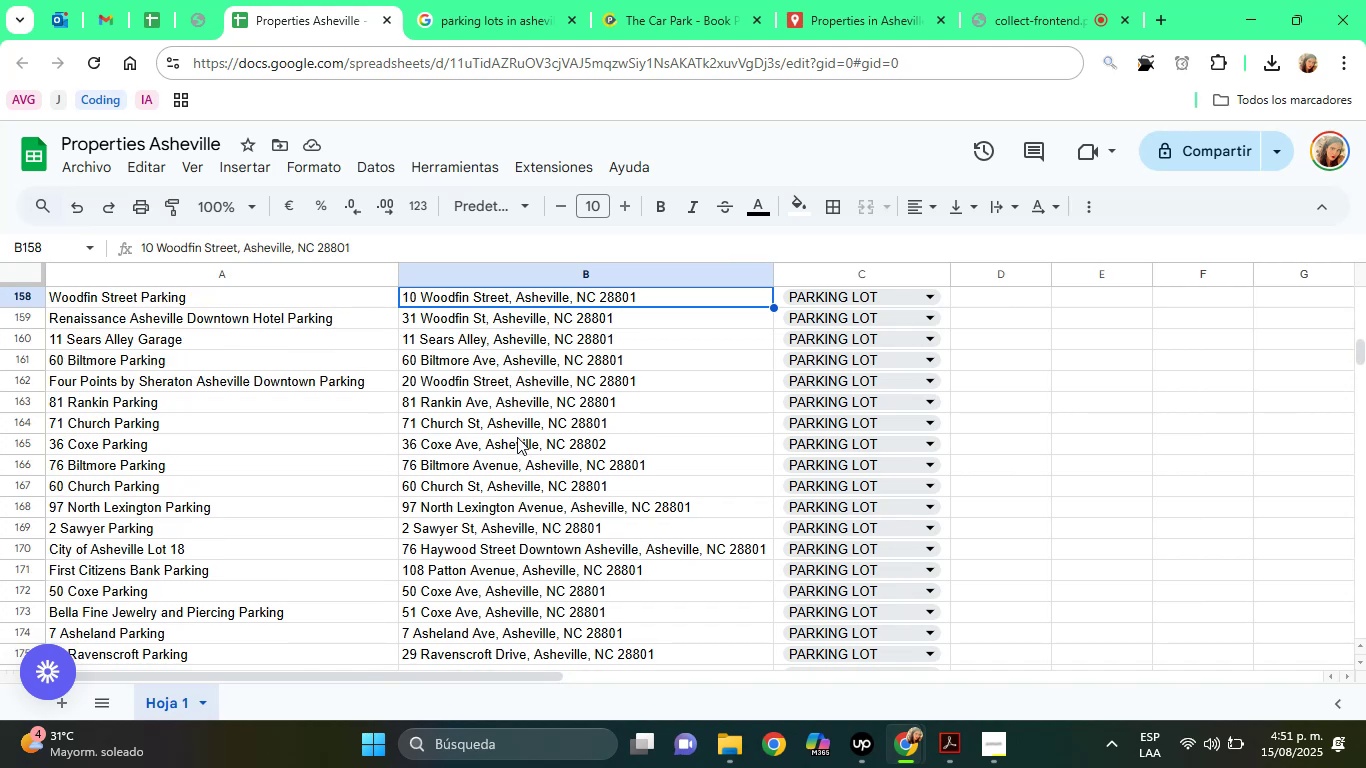 
key(ArrowUp)
 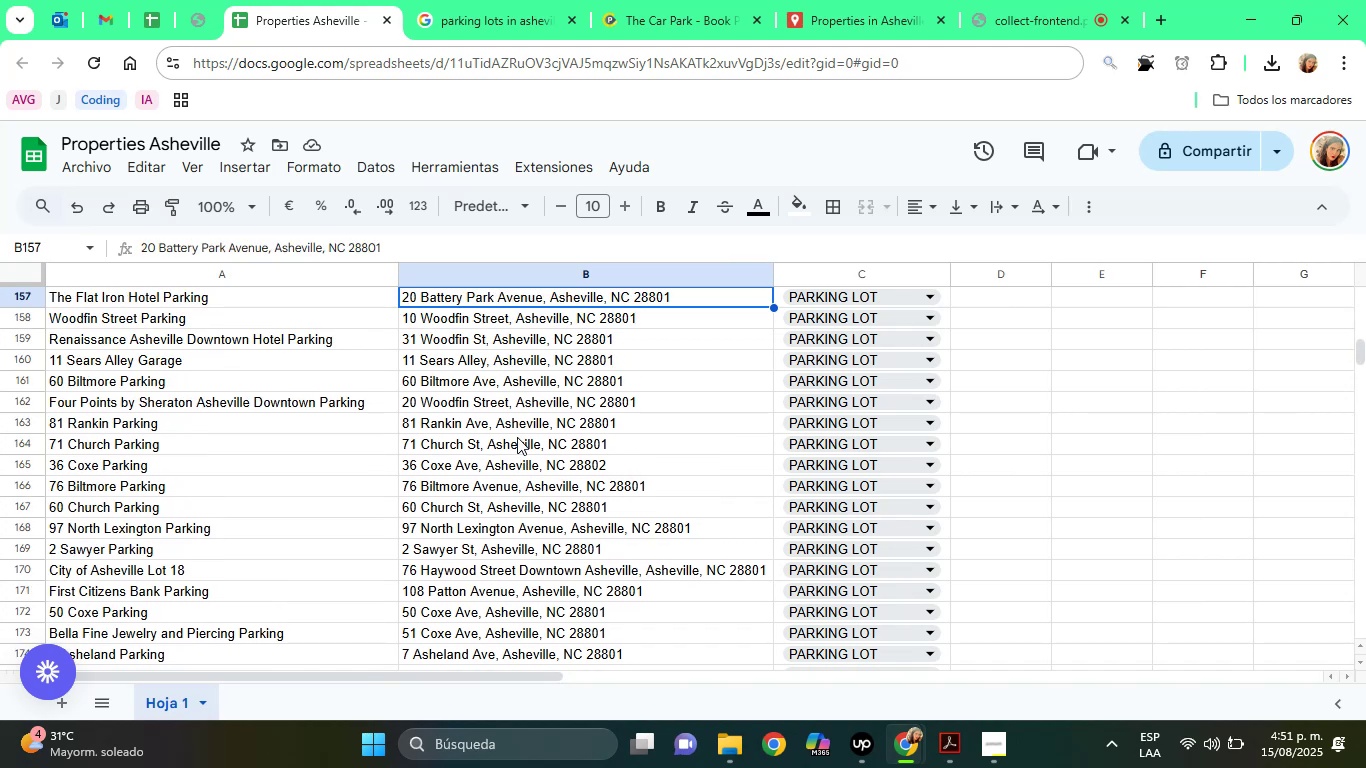 
key(ArrowUp)
 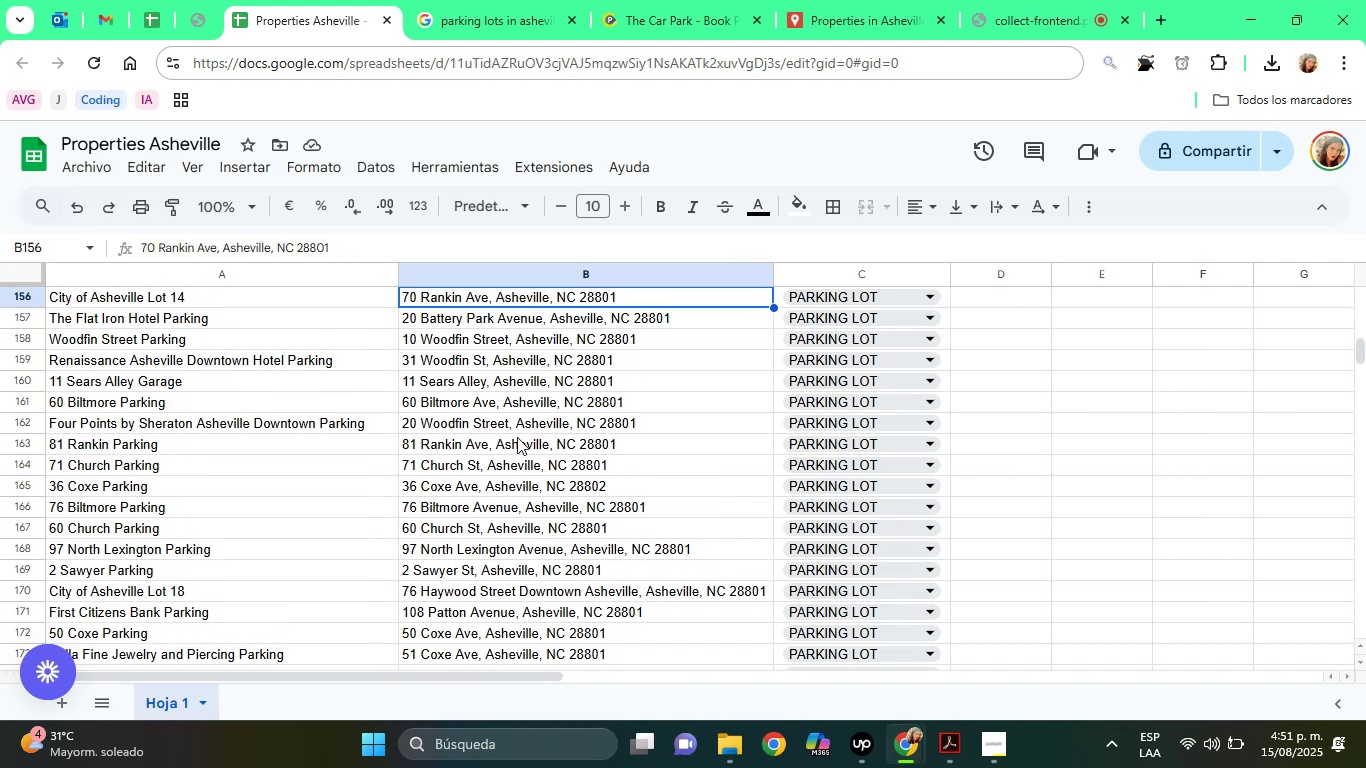 
key(ArrowUp)
 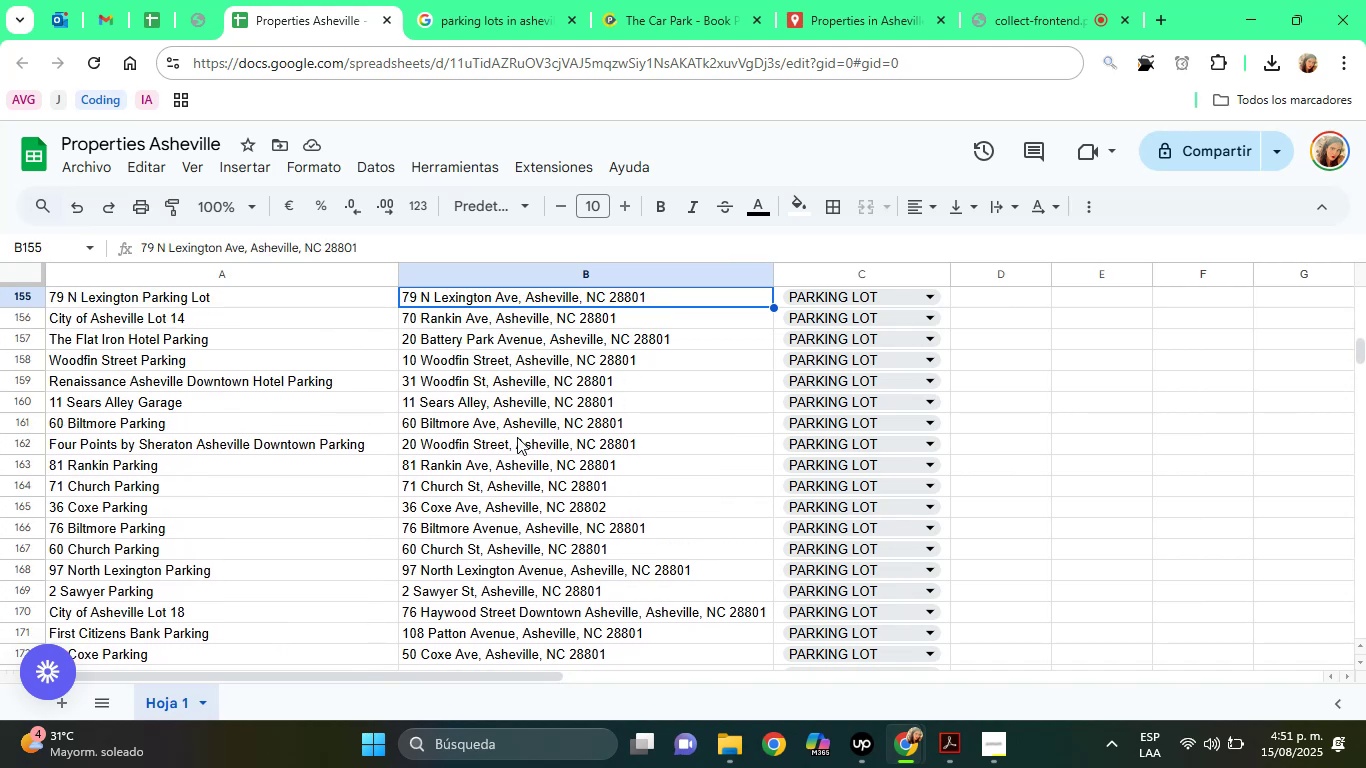 
key(ArrowUp)
 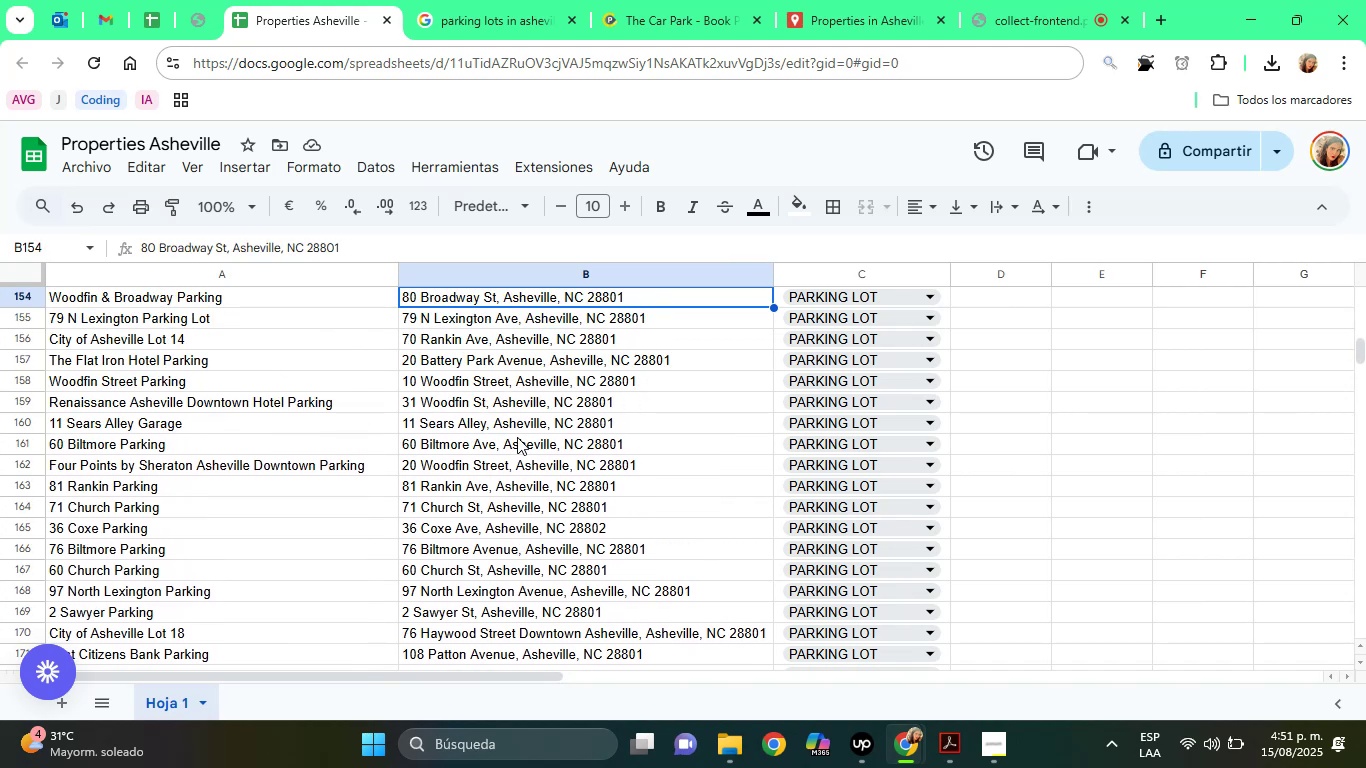 
key(ArrowUp)
 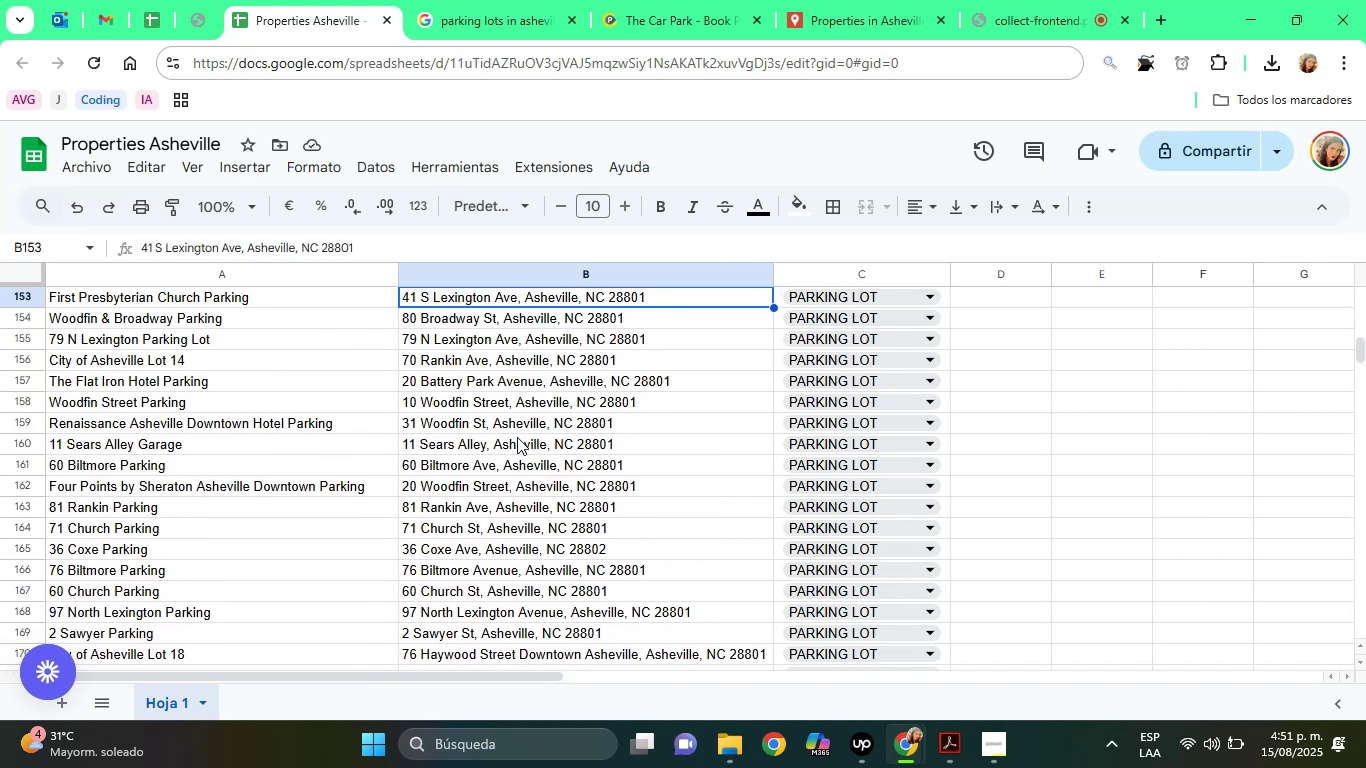 
key(ArrowUp)
 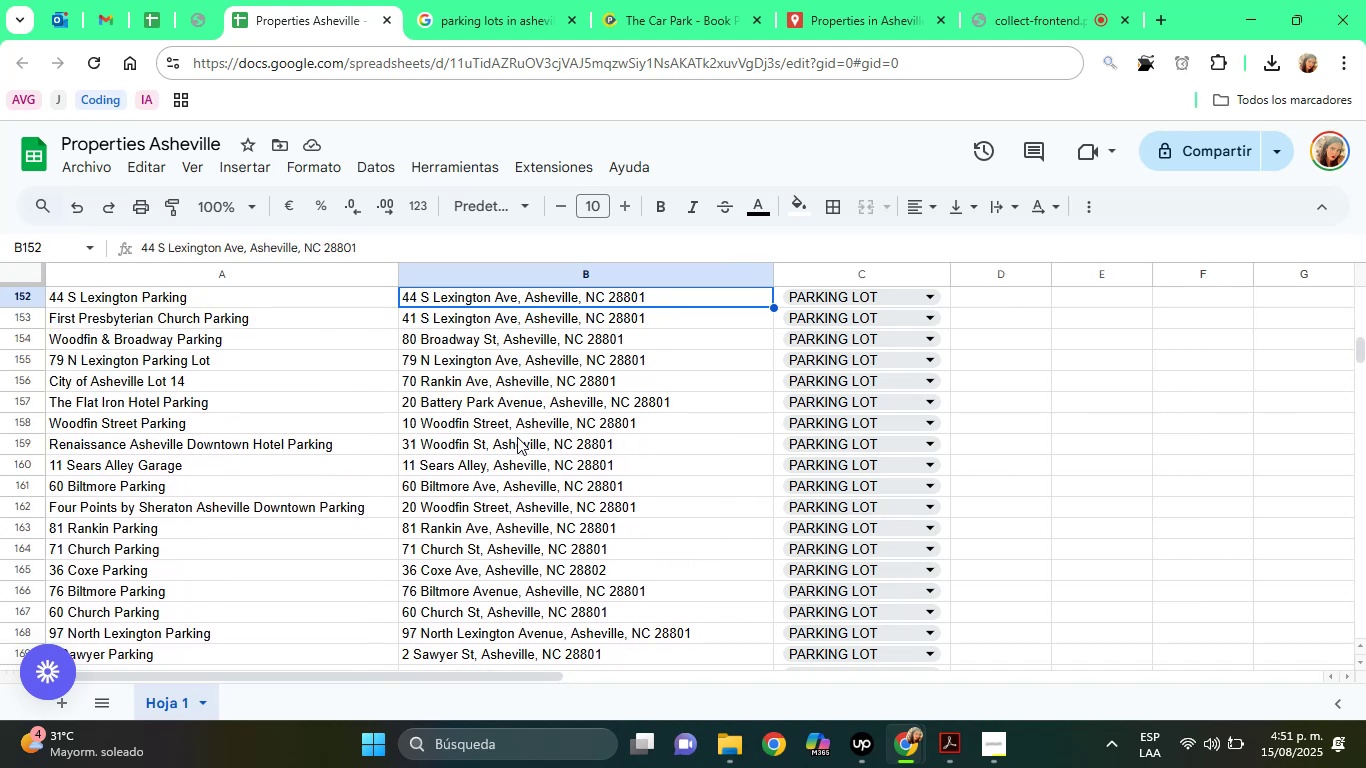 
key(ArrowUp)
 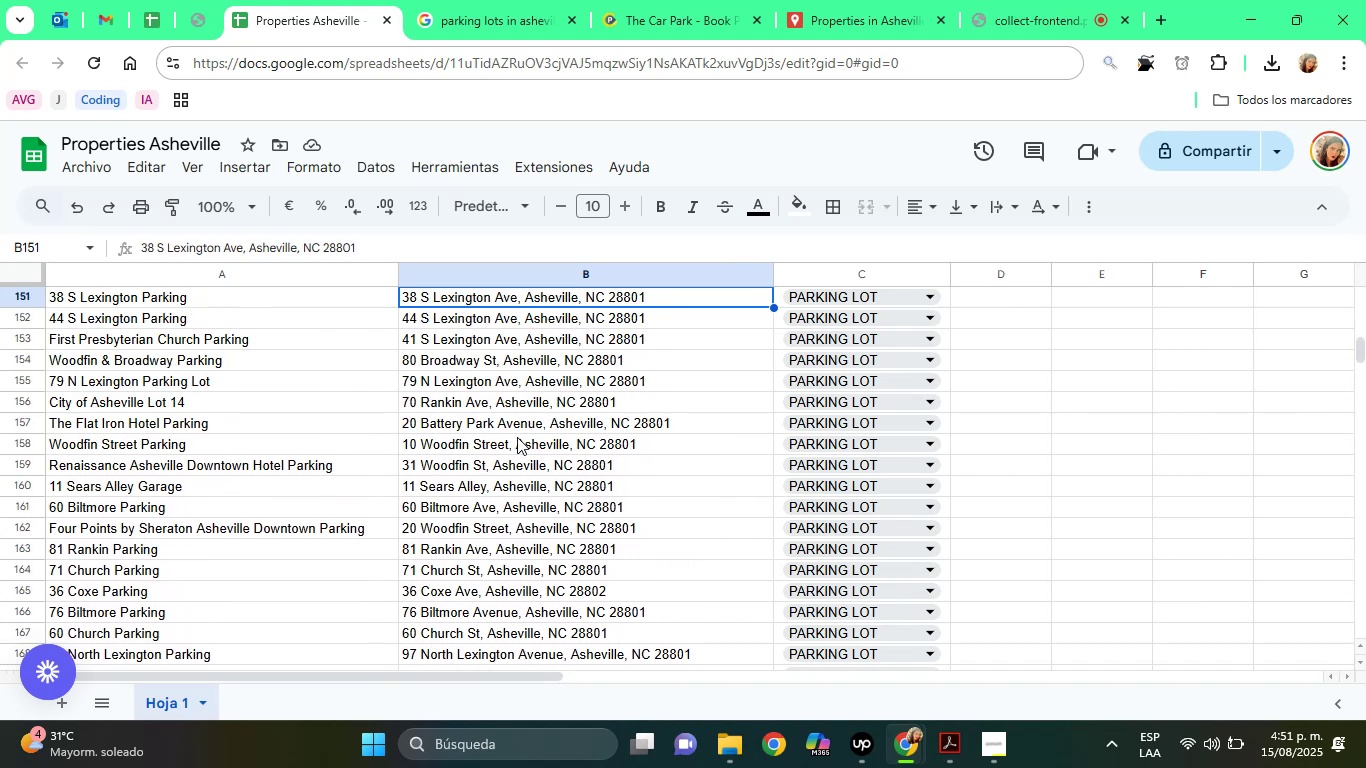 
key(ArrowUp)
 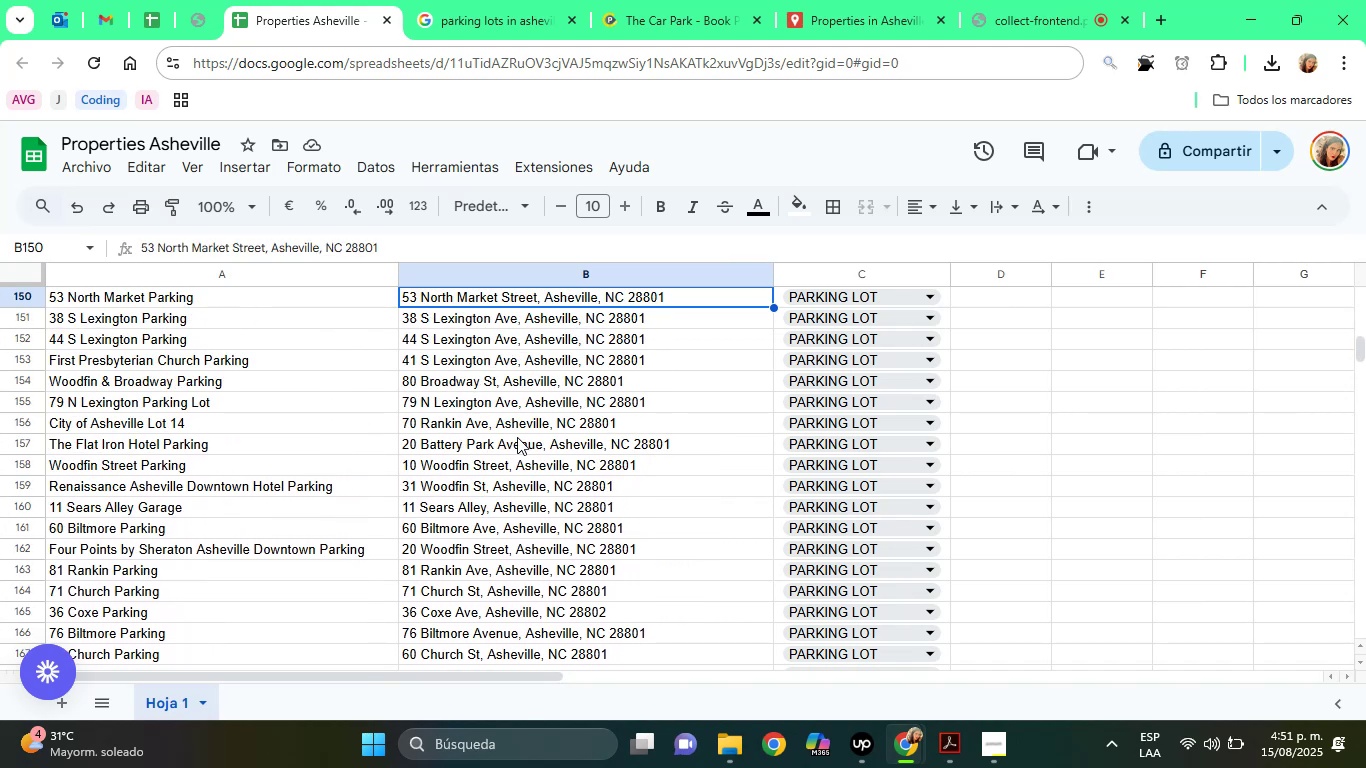 
key(ArrowDown)
 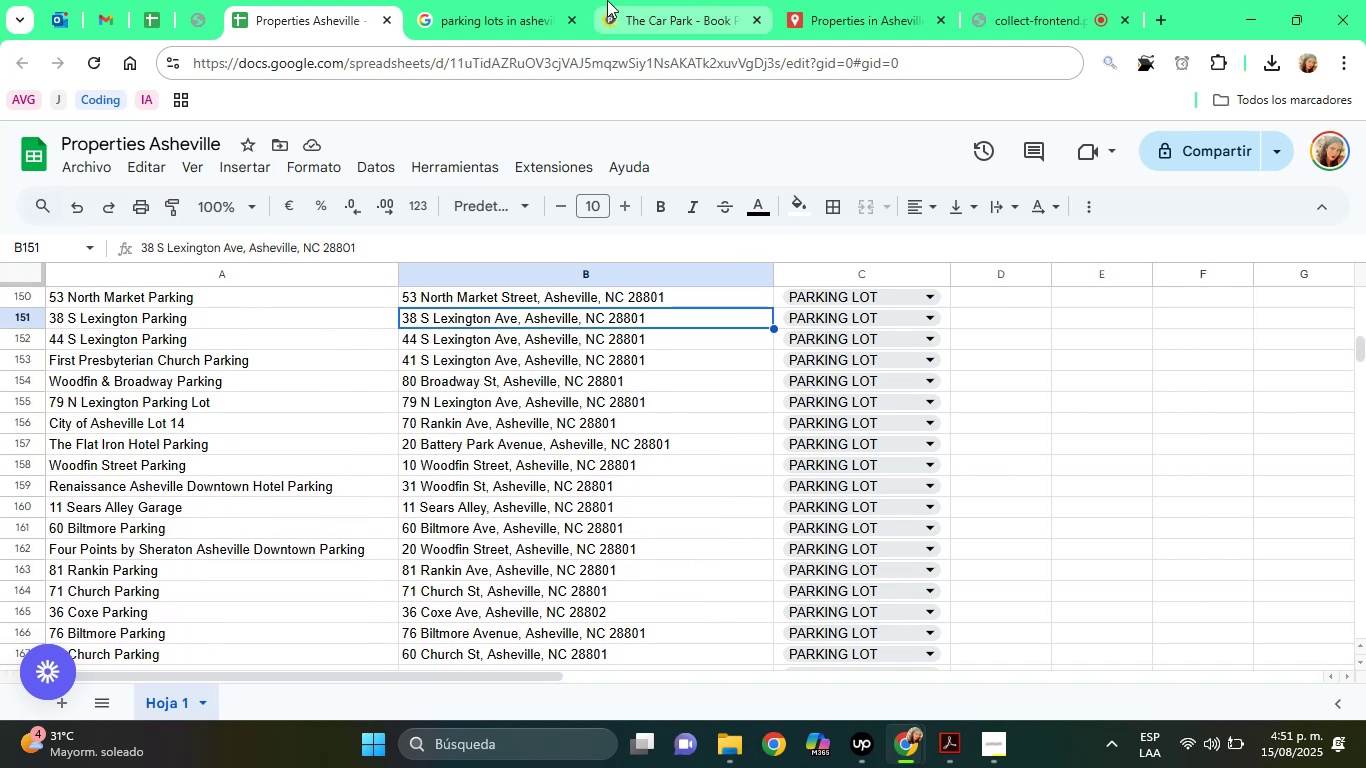 
key(ArrowUp)
 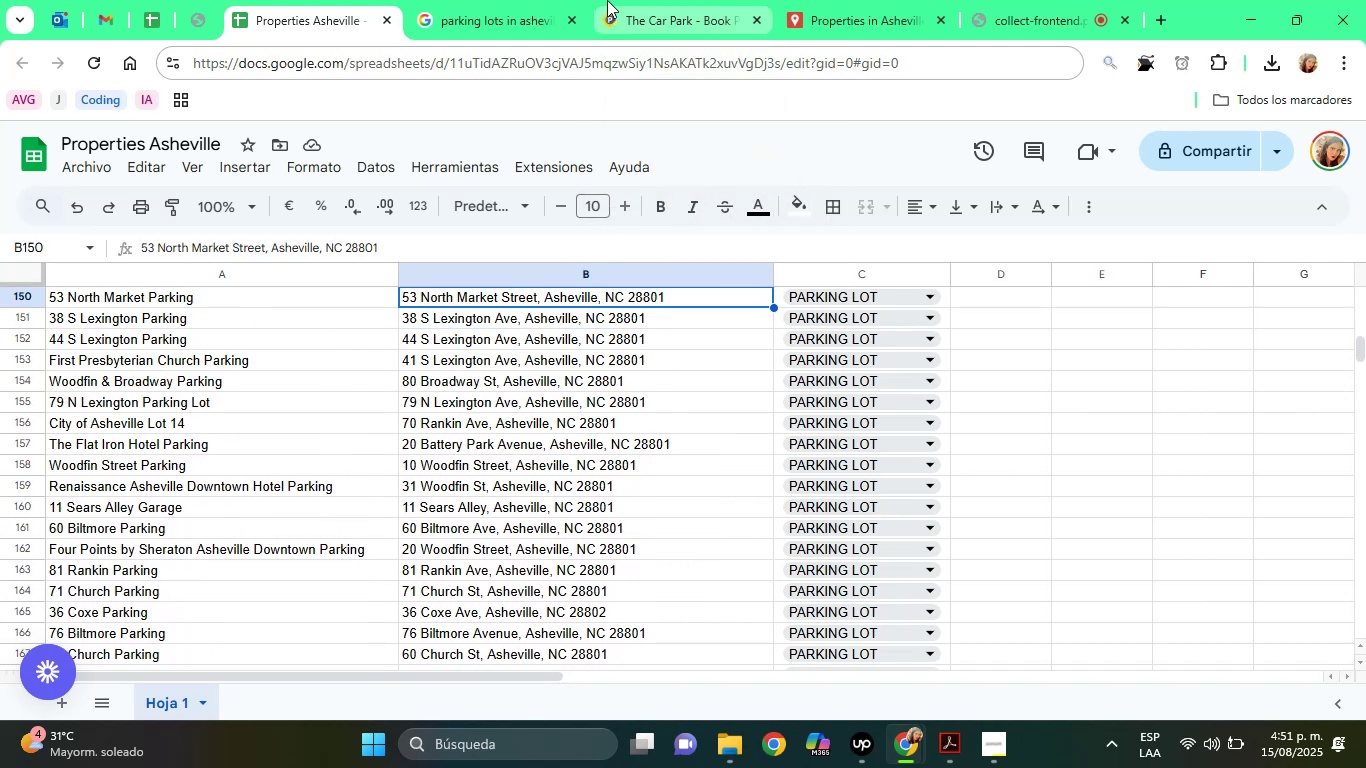 
key(ArrowUp)
 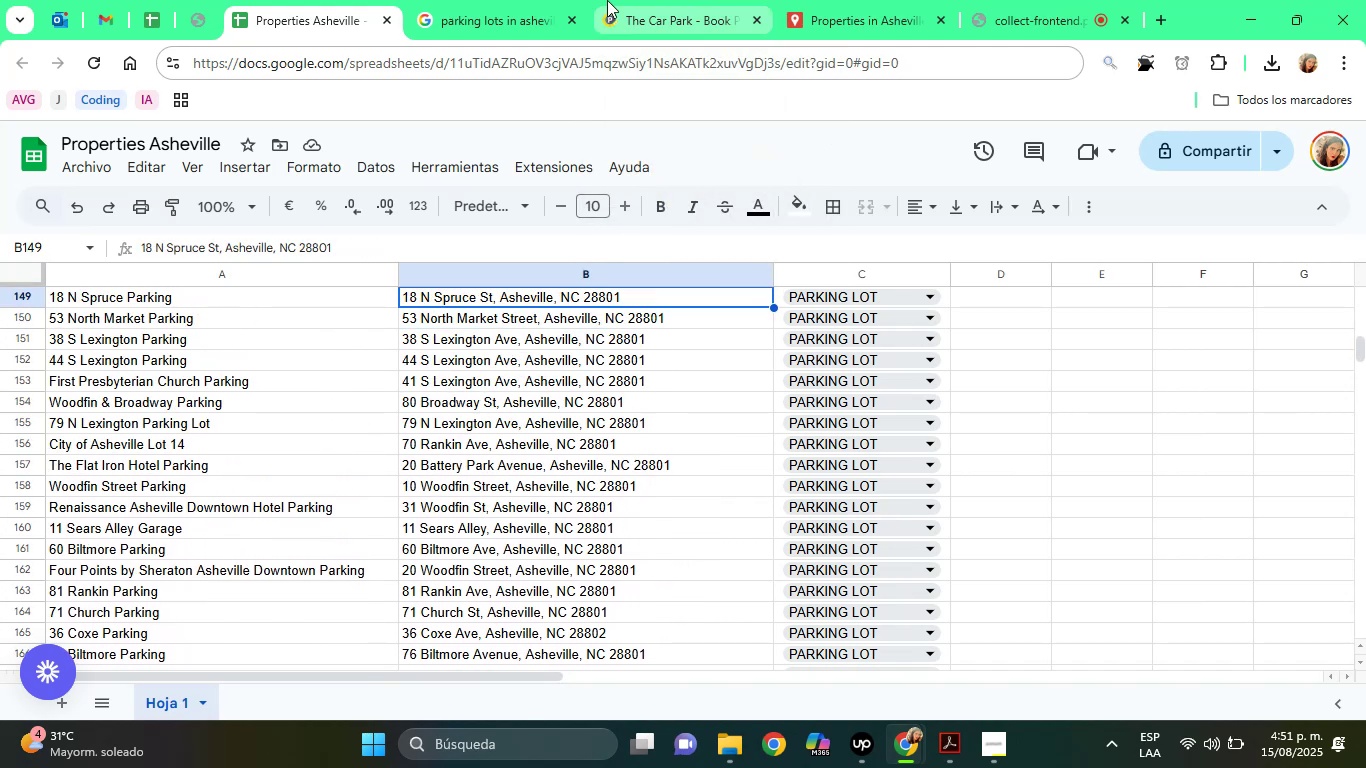 
key(ArrowUp)
 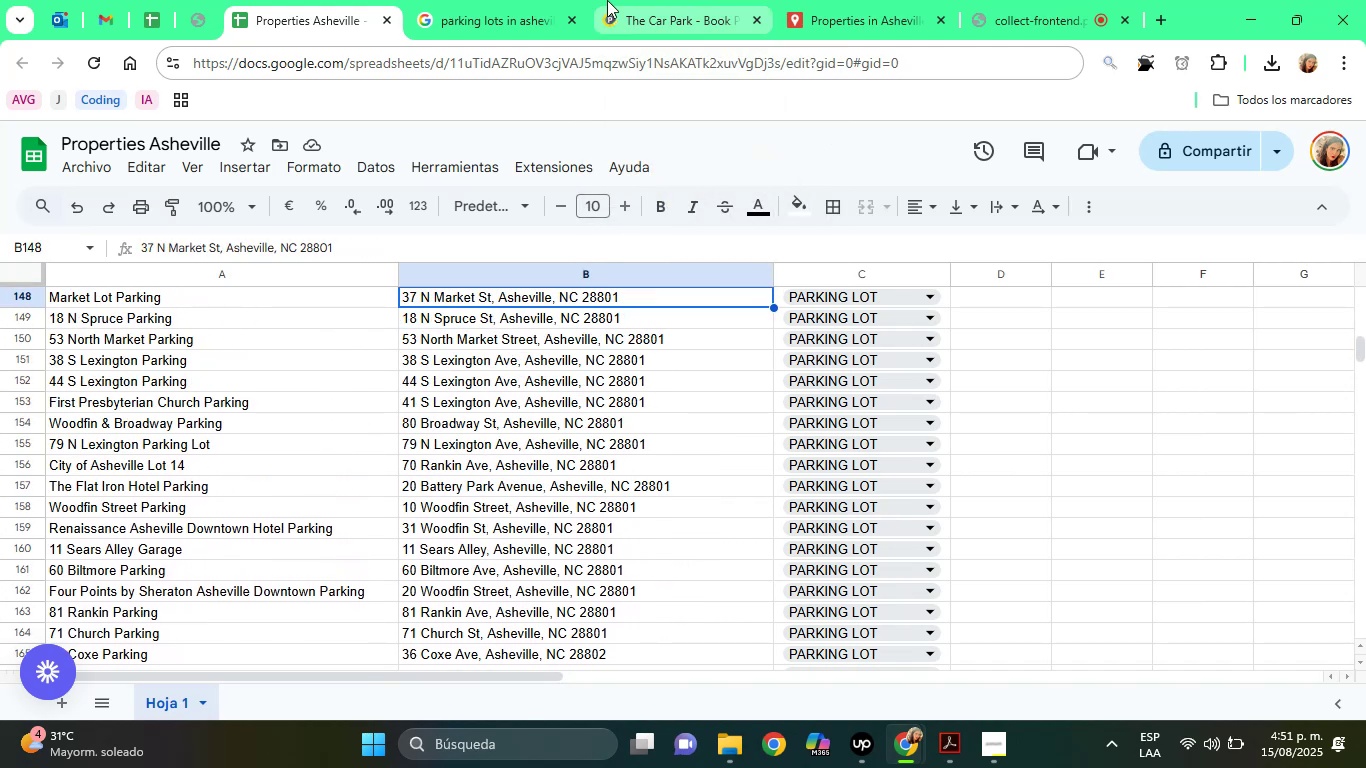 
key(ArrowUp)
 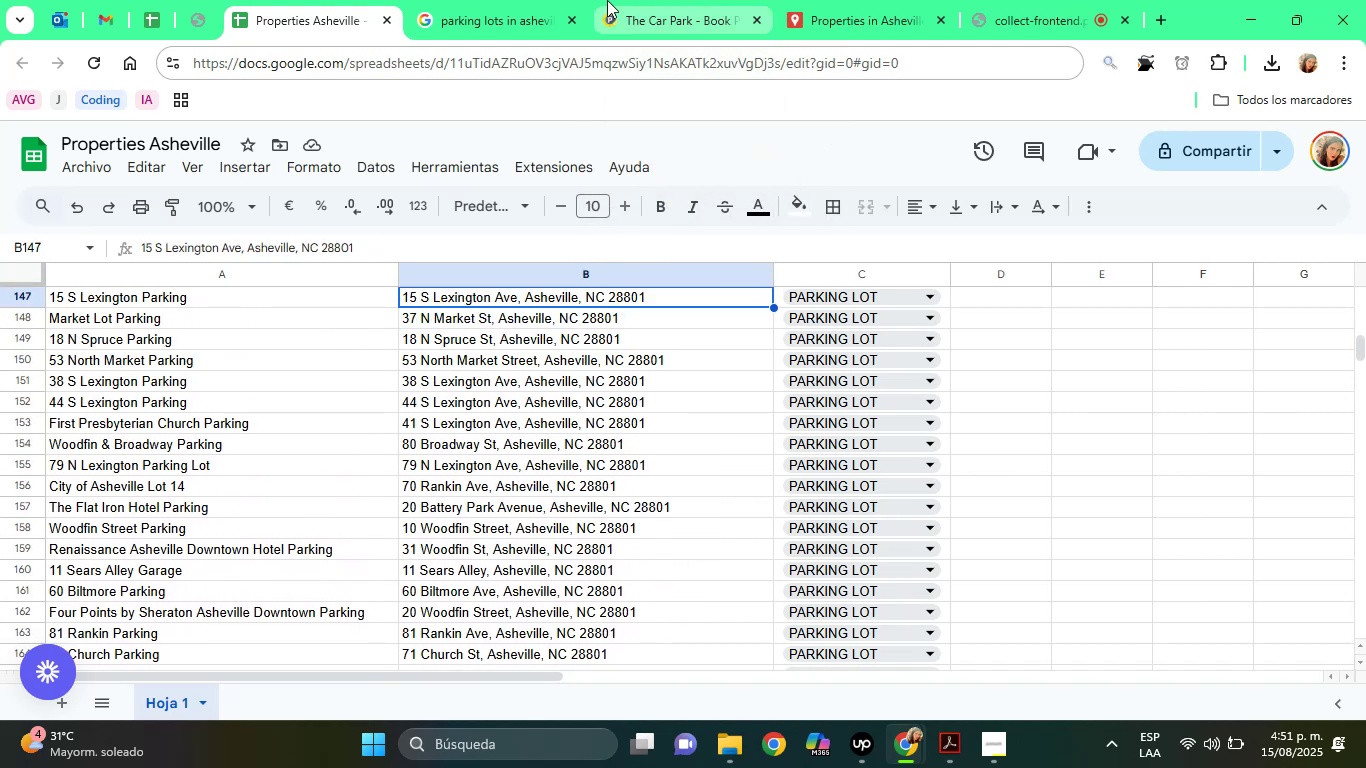 
key(ArrowUp)
 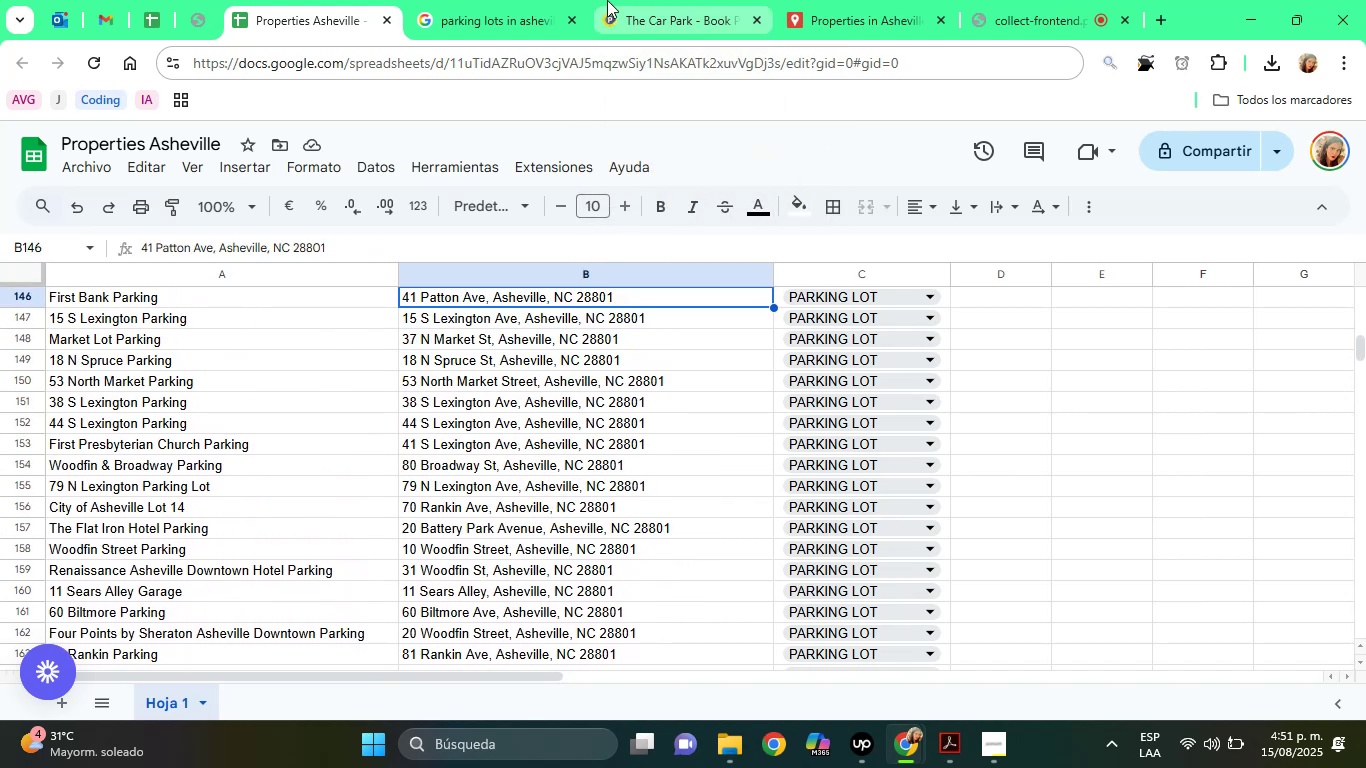 
key(ArrowUp)
 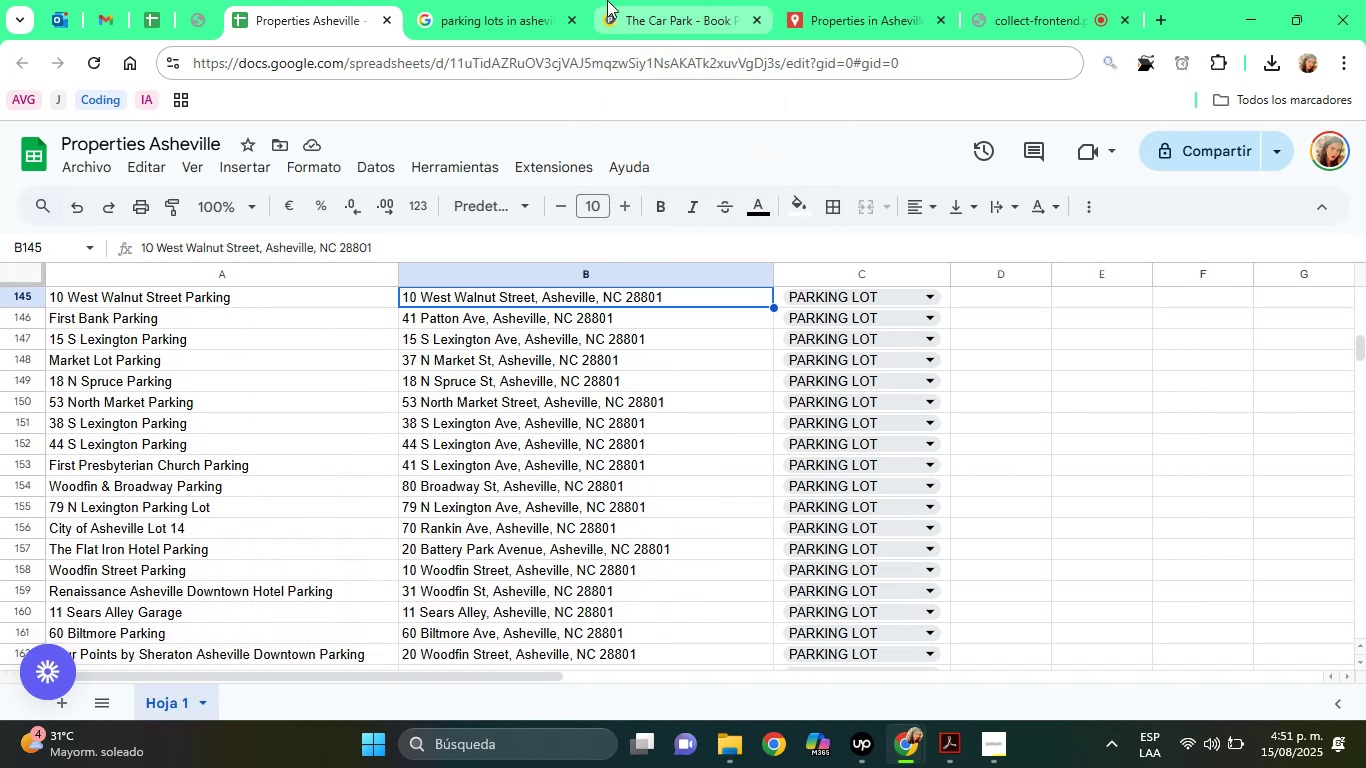 
key(ArrowUp)
 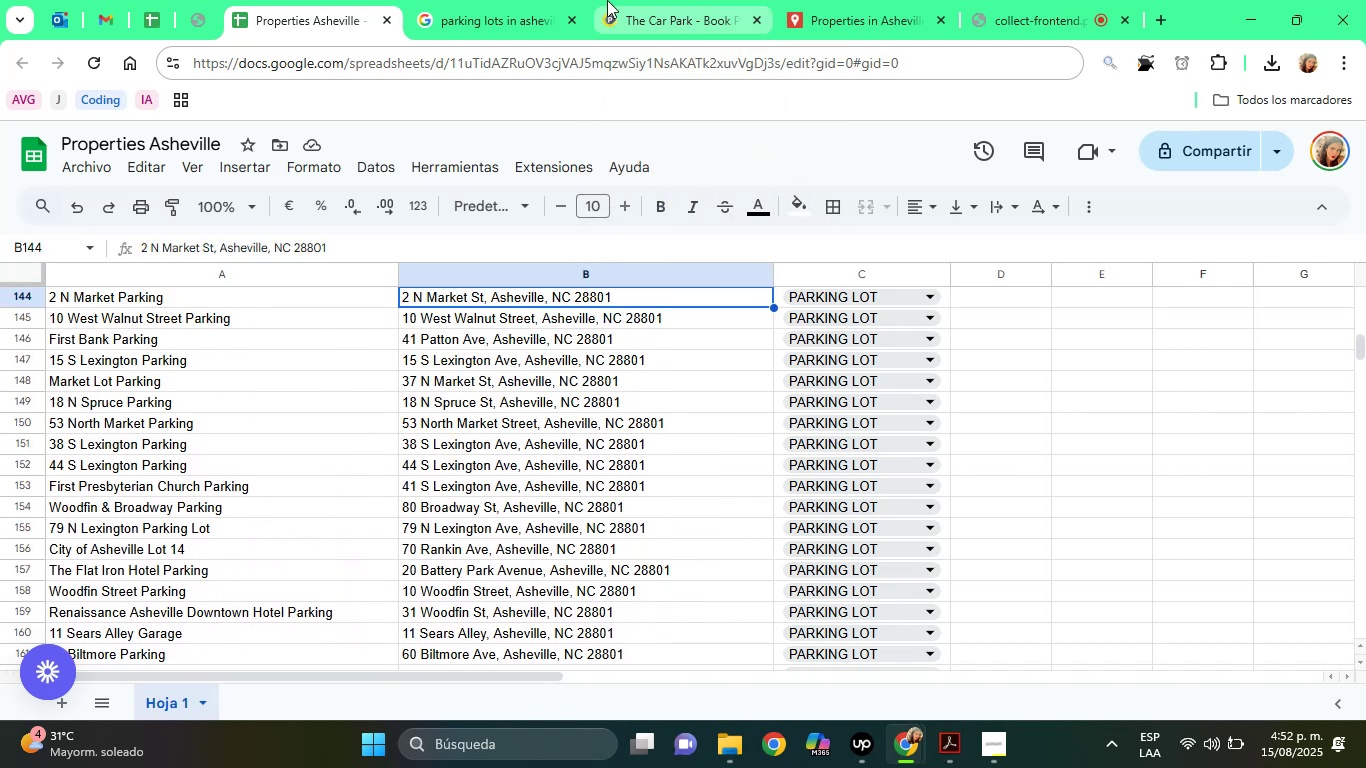 
key(ArrowUp)
 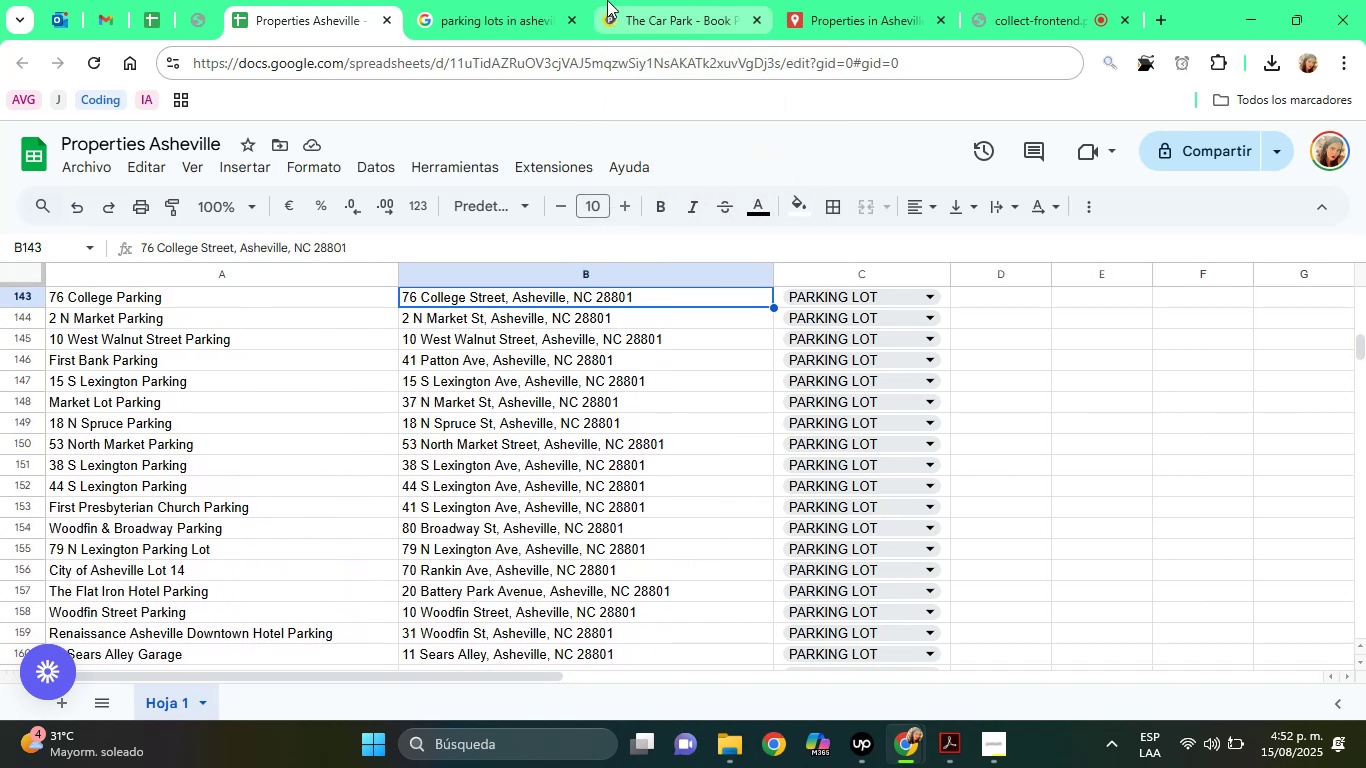 
key(ArrowUp)
 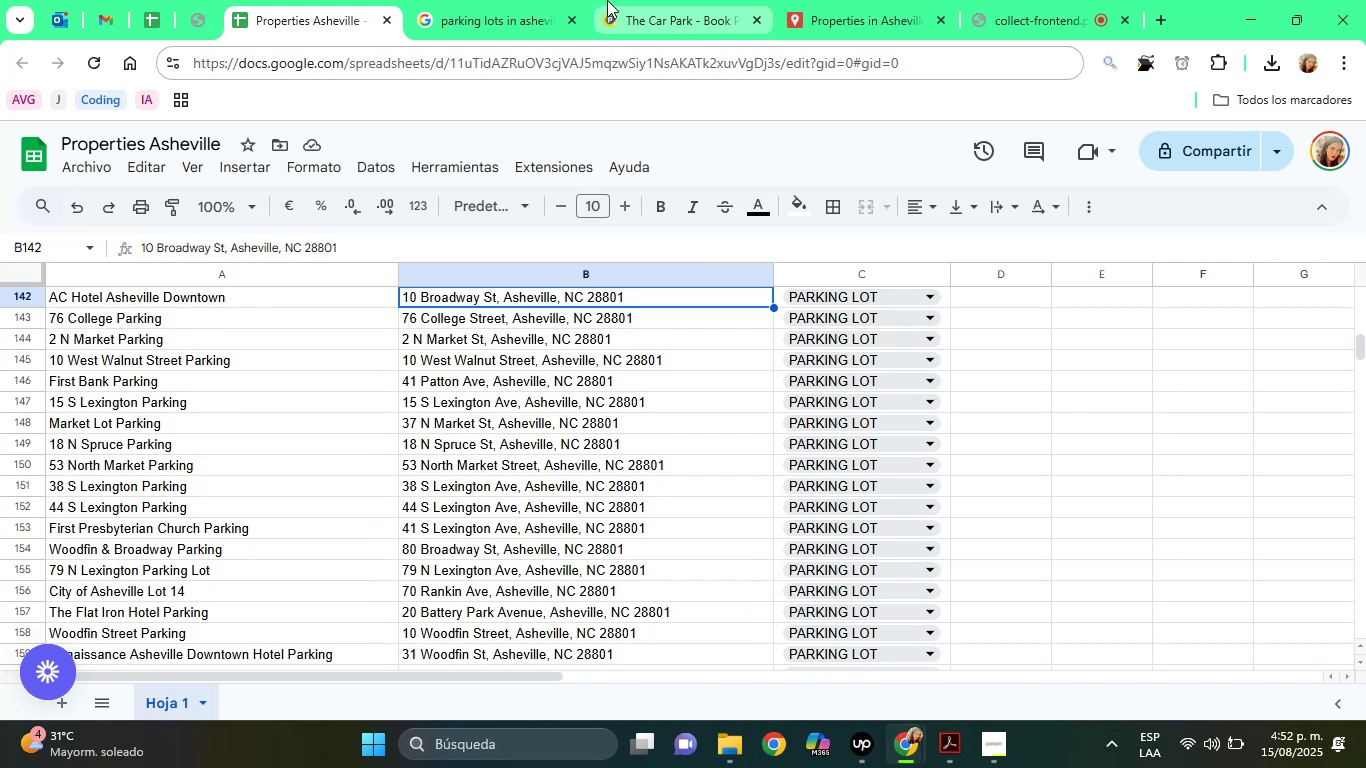 
key(ArrowUp)
 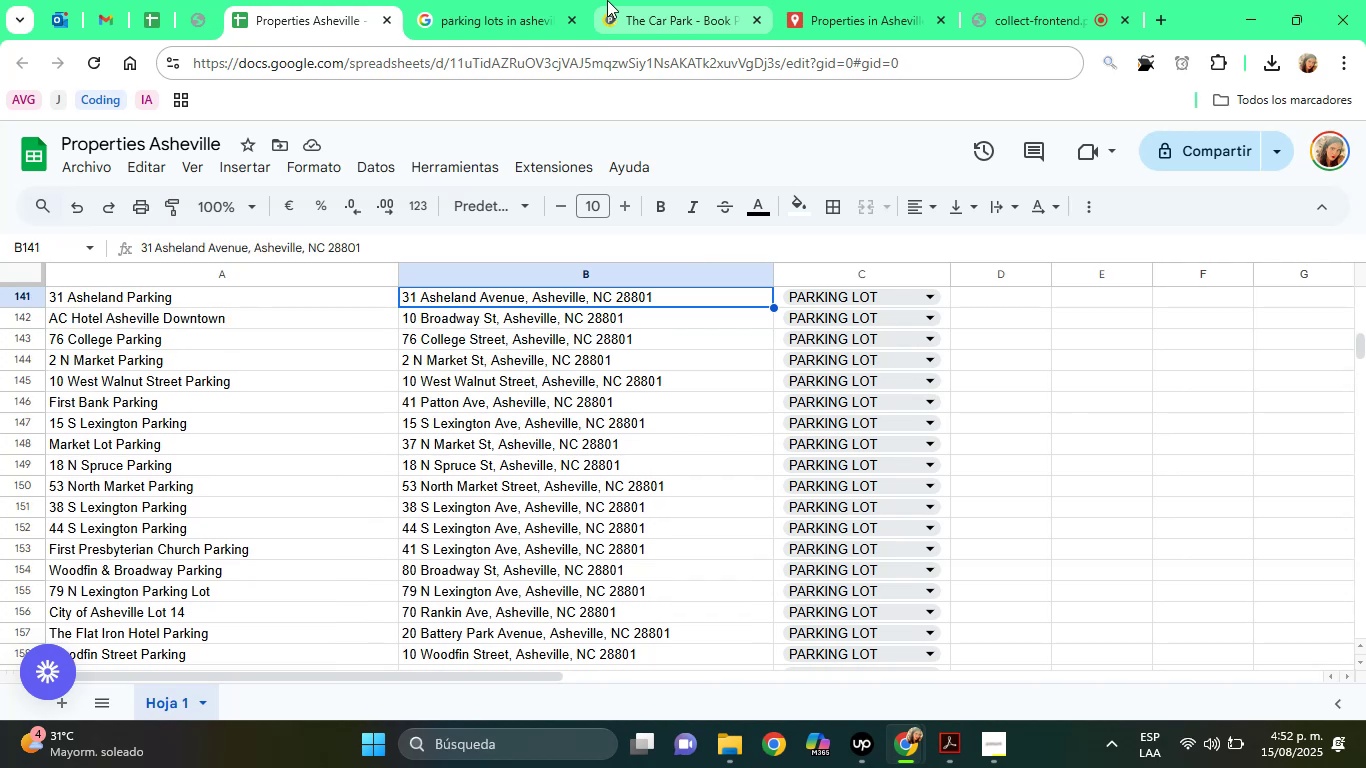 
key(ArrowUp)
 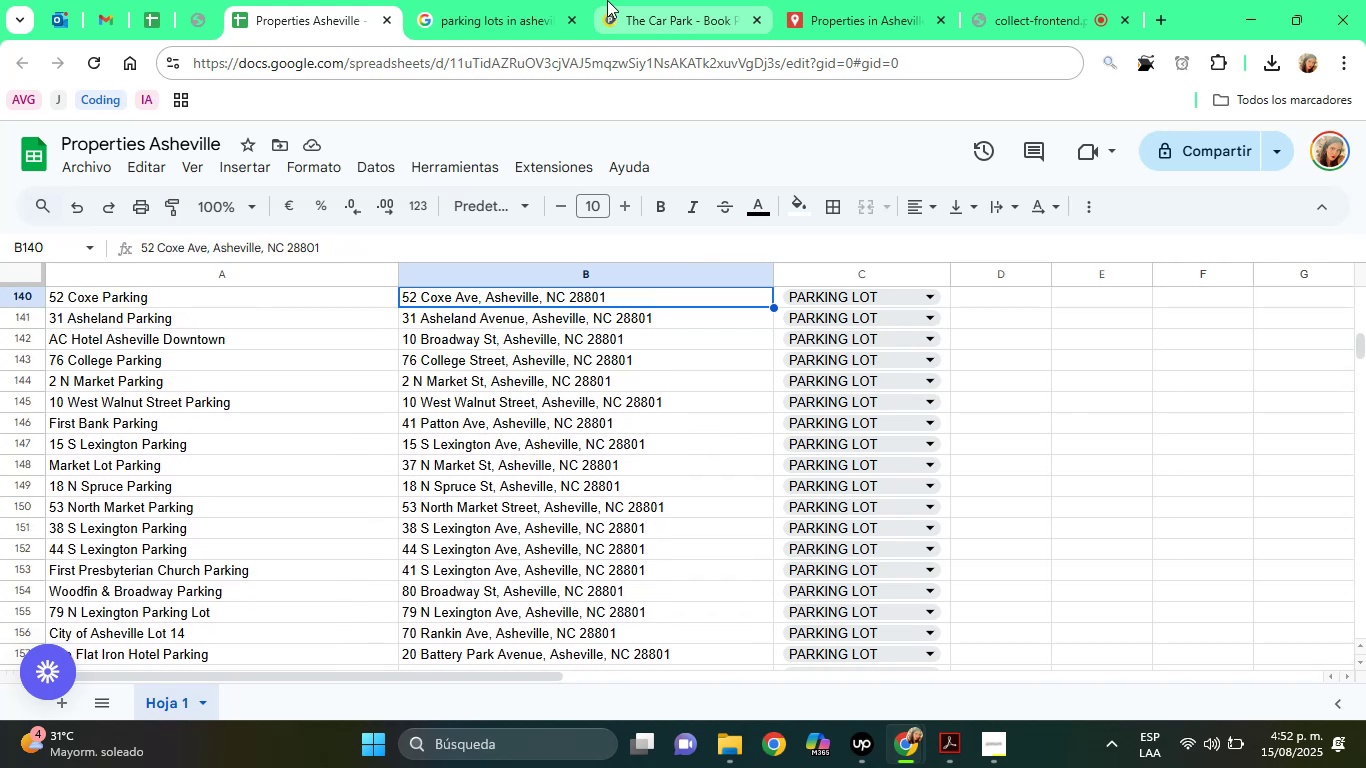 
key(ArrowUp)
 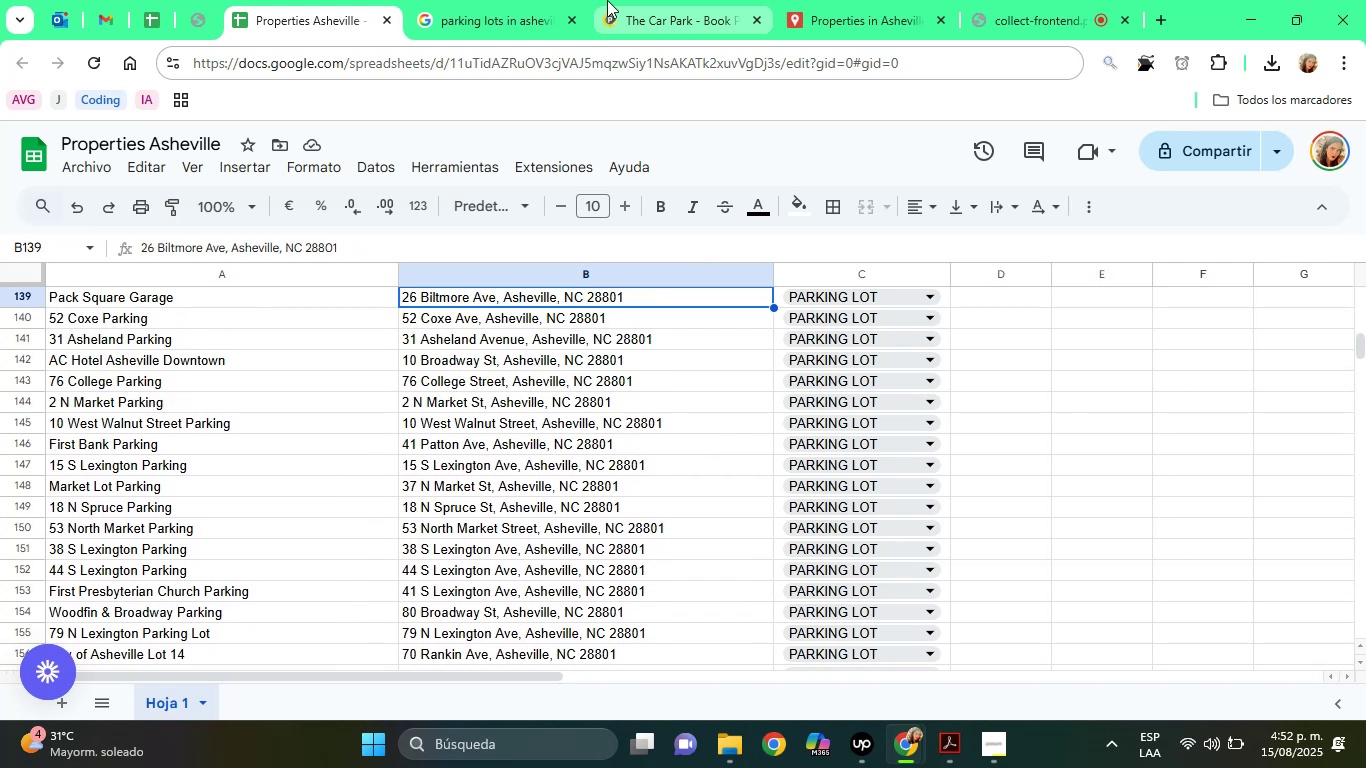 
key(ArrowUp)
 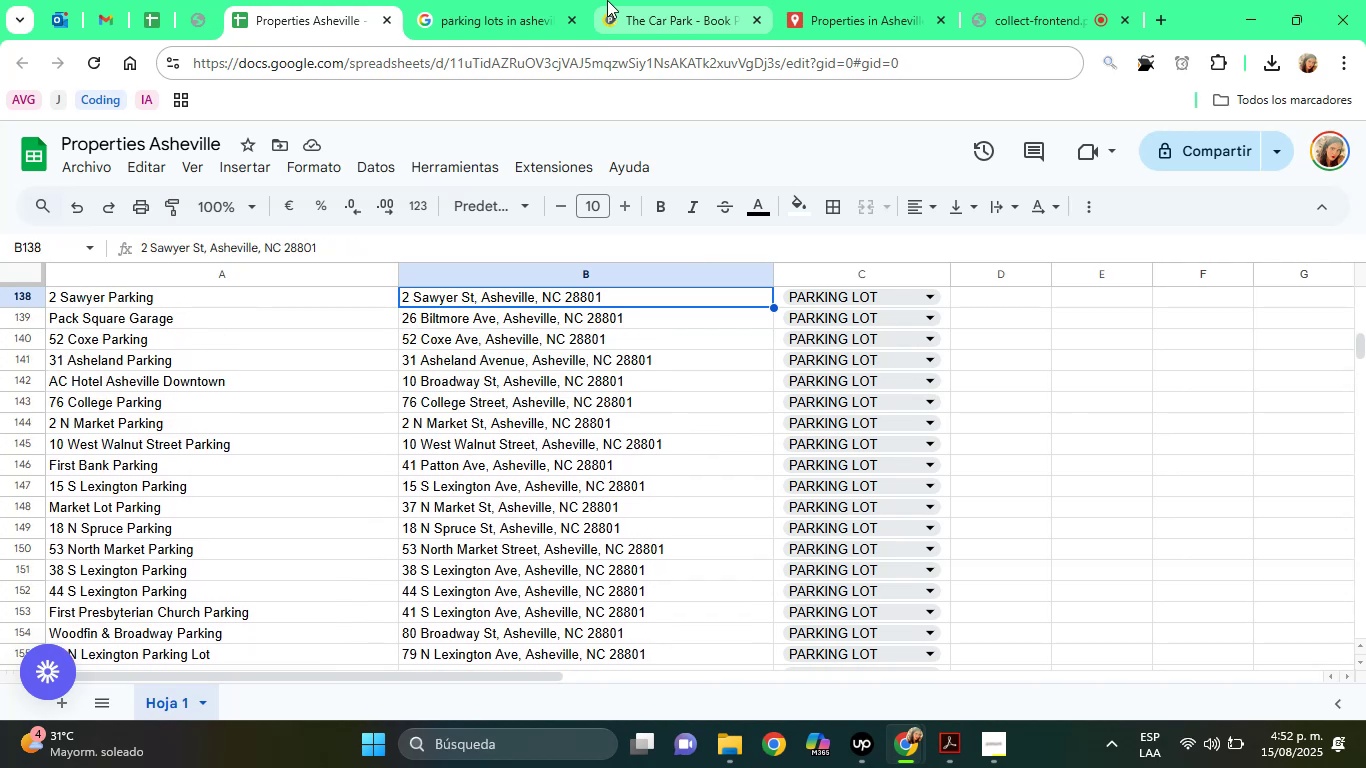 
key(ArrowUp)
 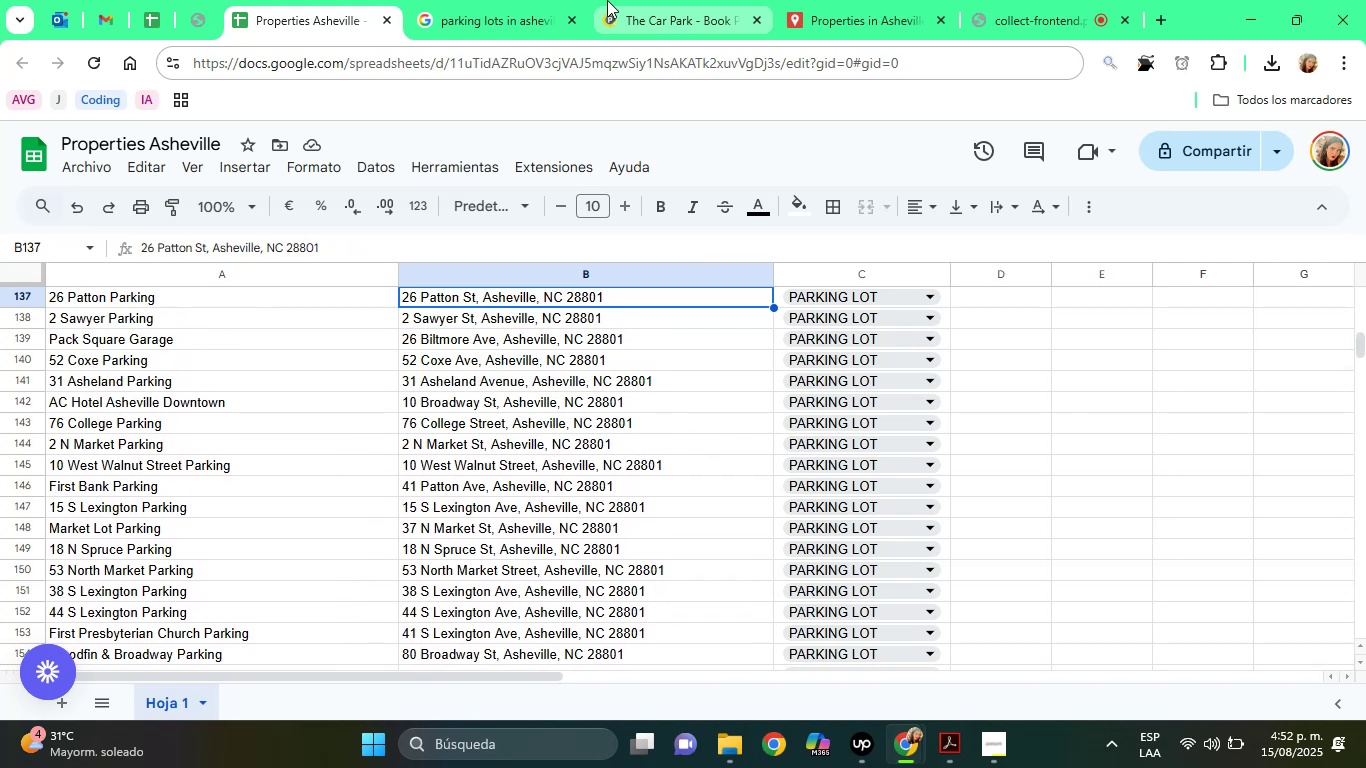 
key(ArrowUp)
 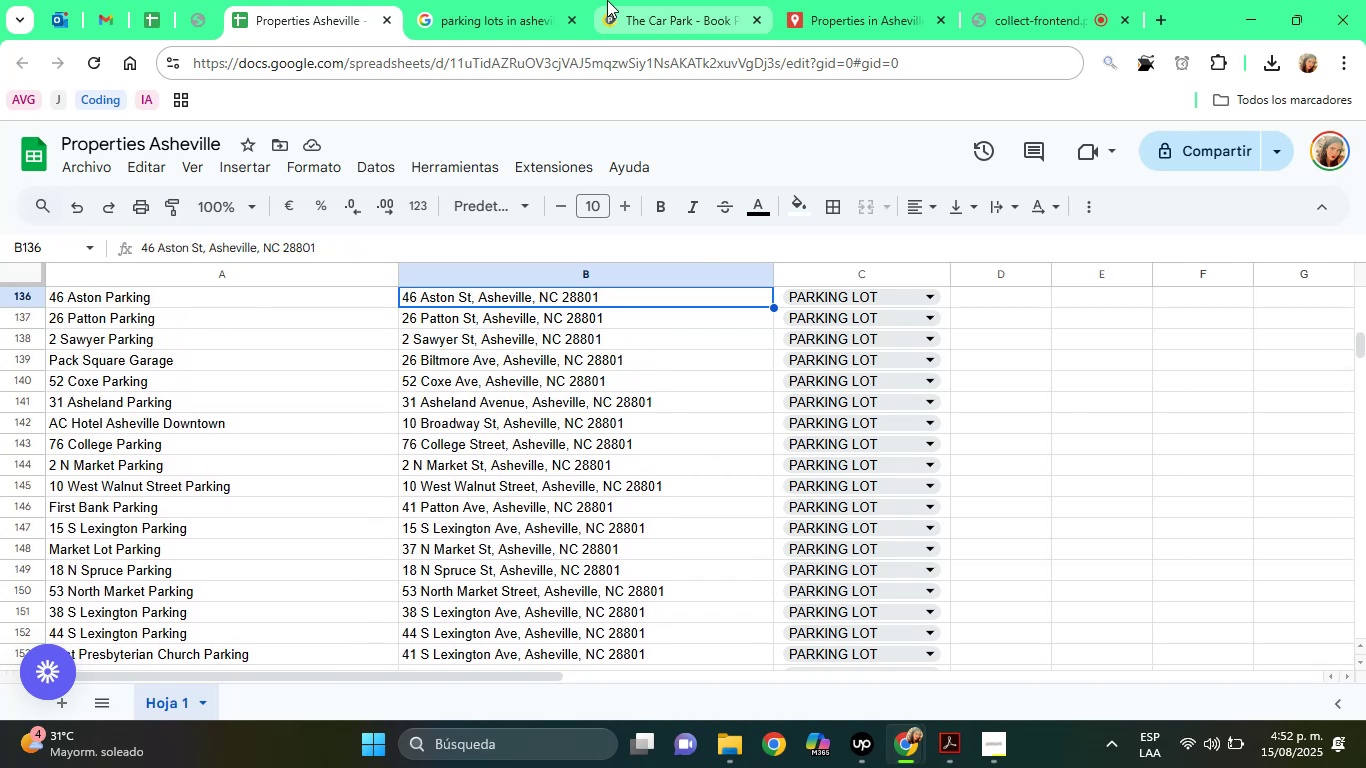 
key(ArrowUp)
 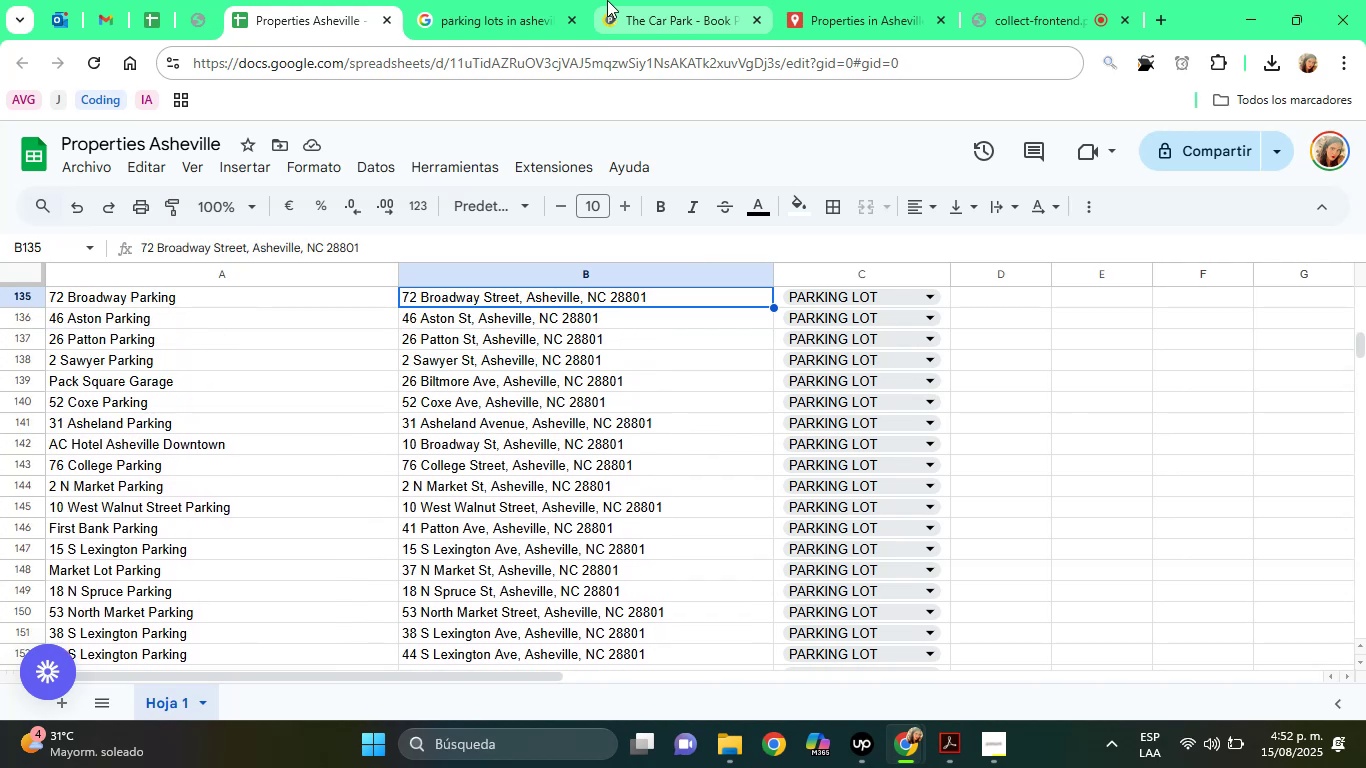 
key(ArrowUp)
 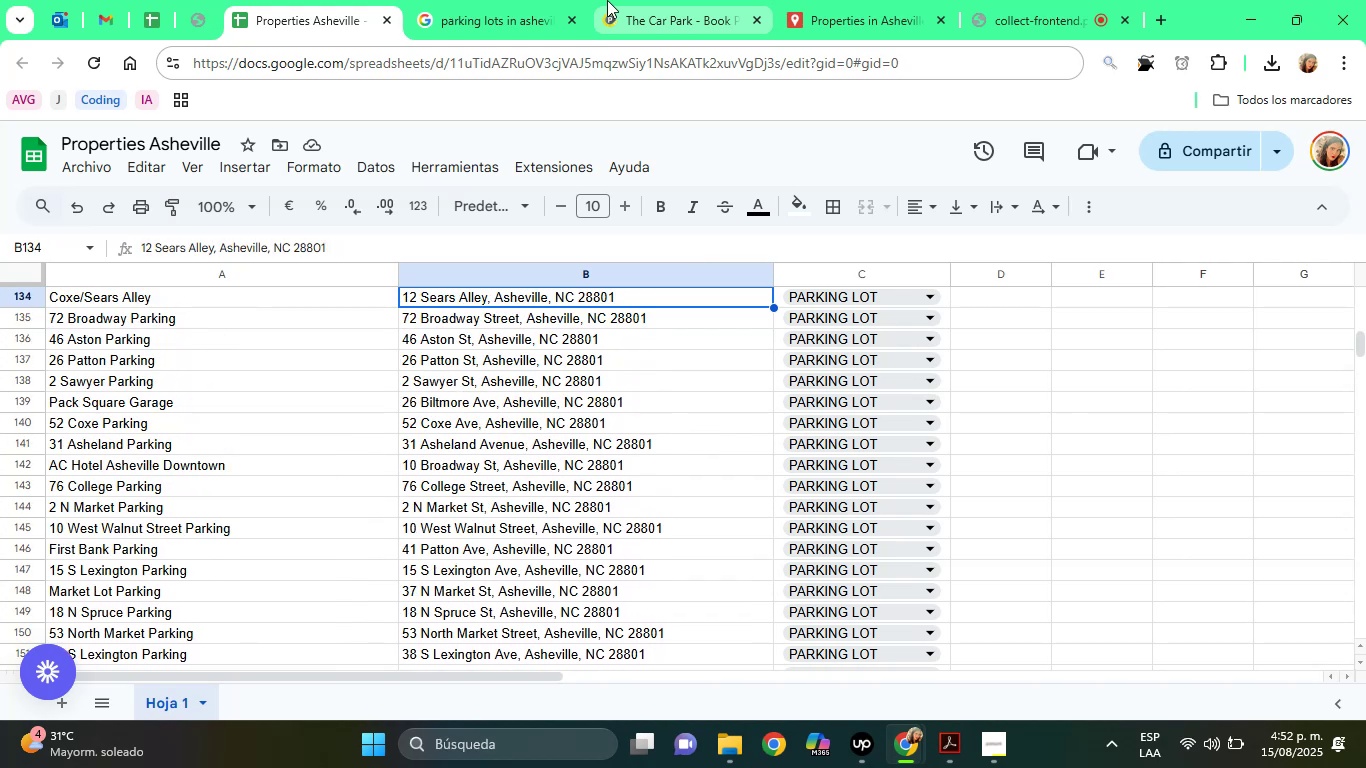 
key(ArrowUp)
 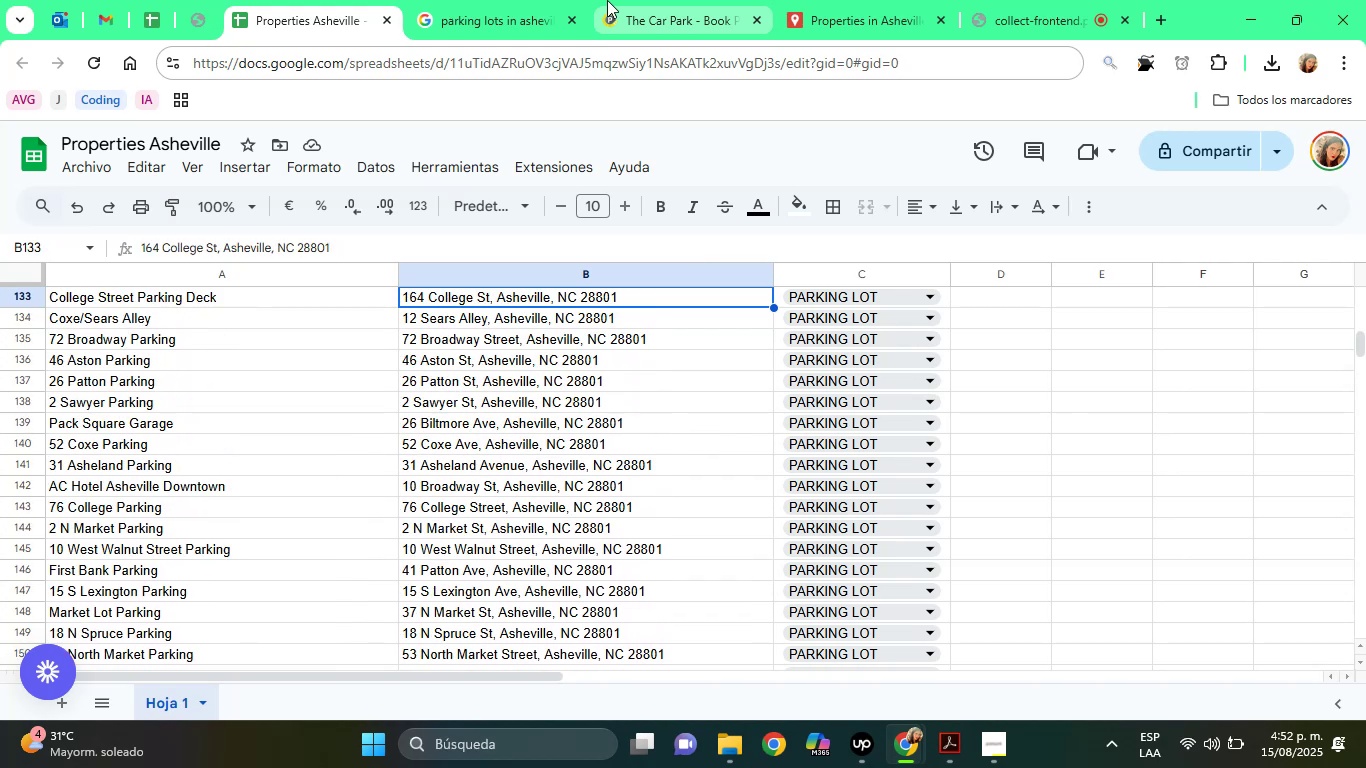 
key(ArrowUp)
 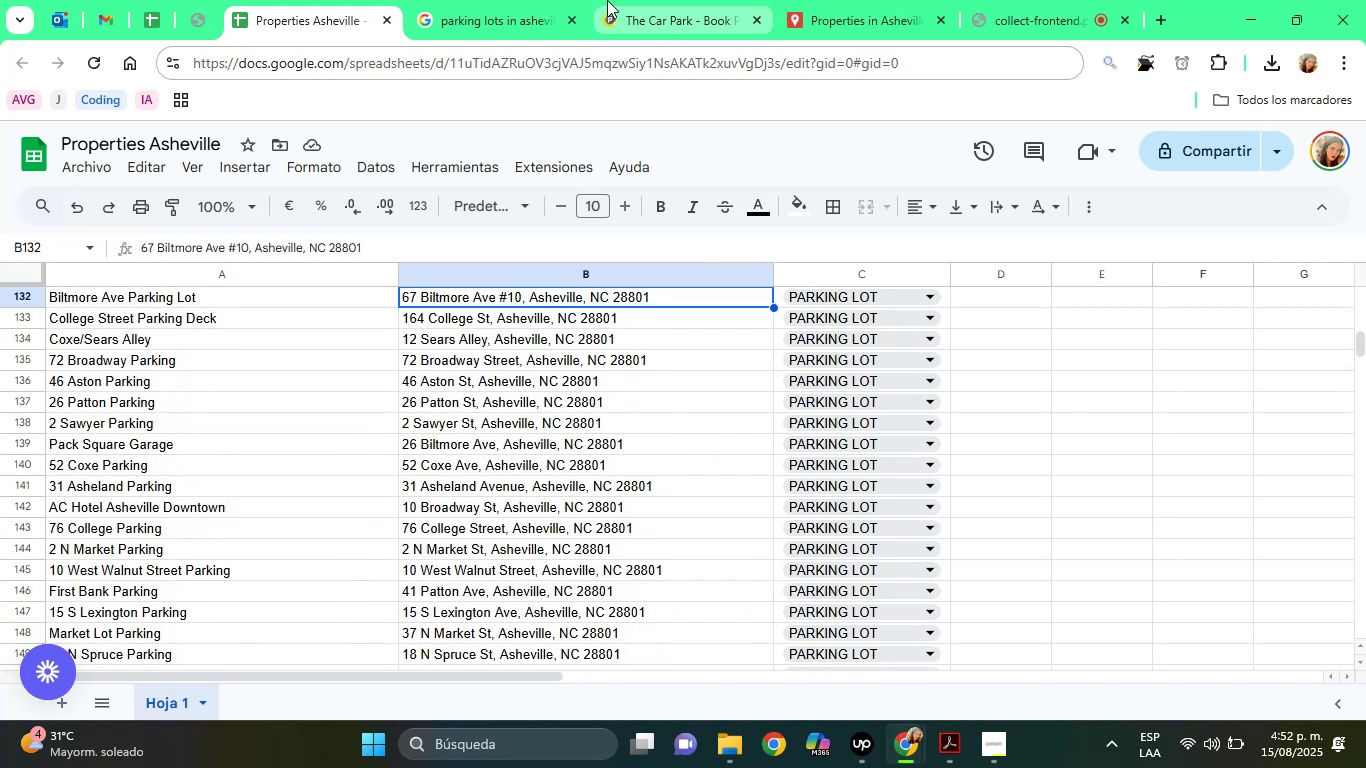 
key(ArrowUp)
 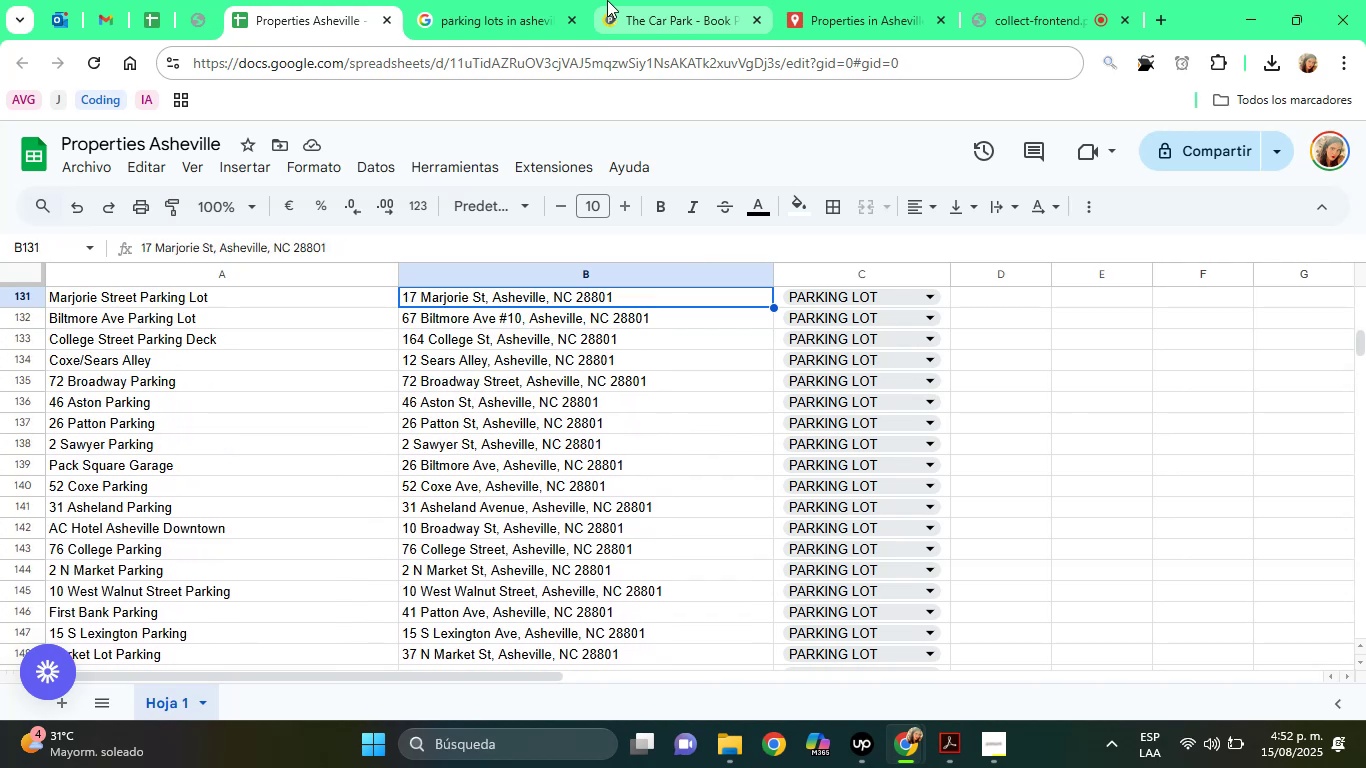 
key(ArrowUp)
 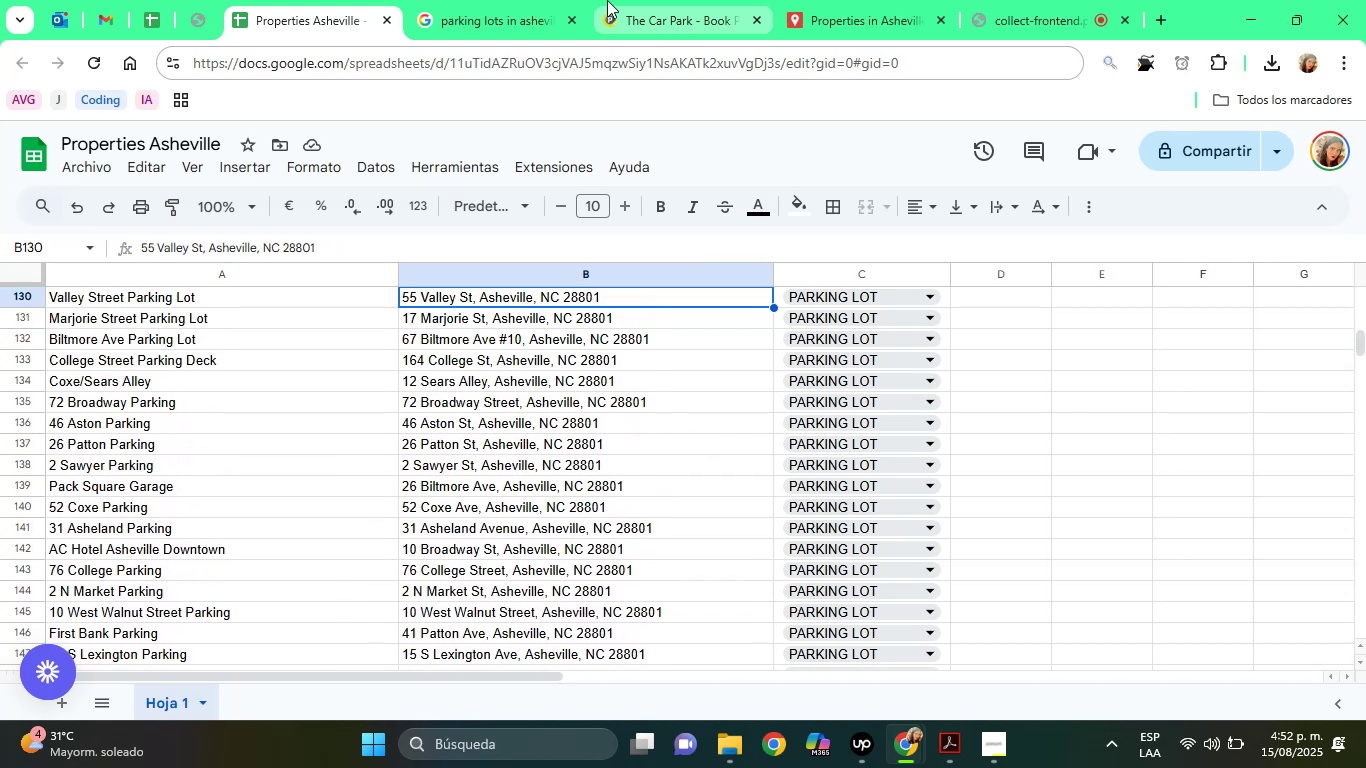 
key(ArrowUp)
 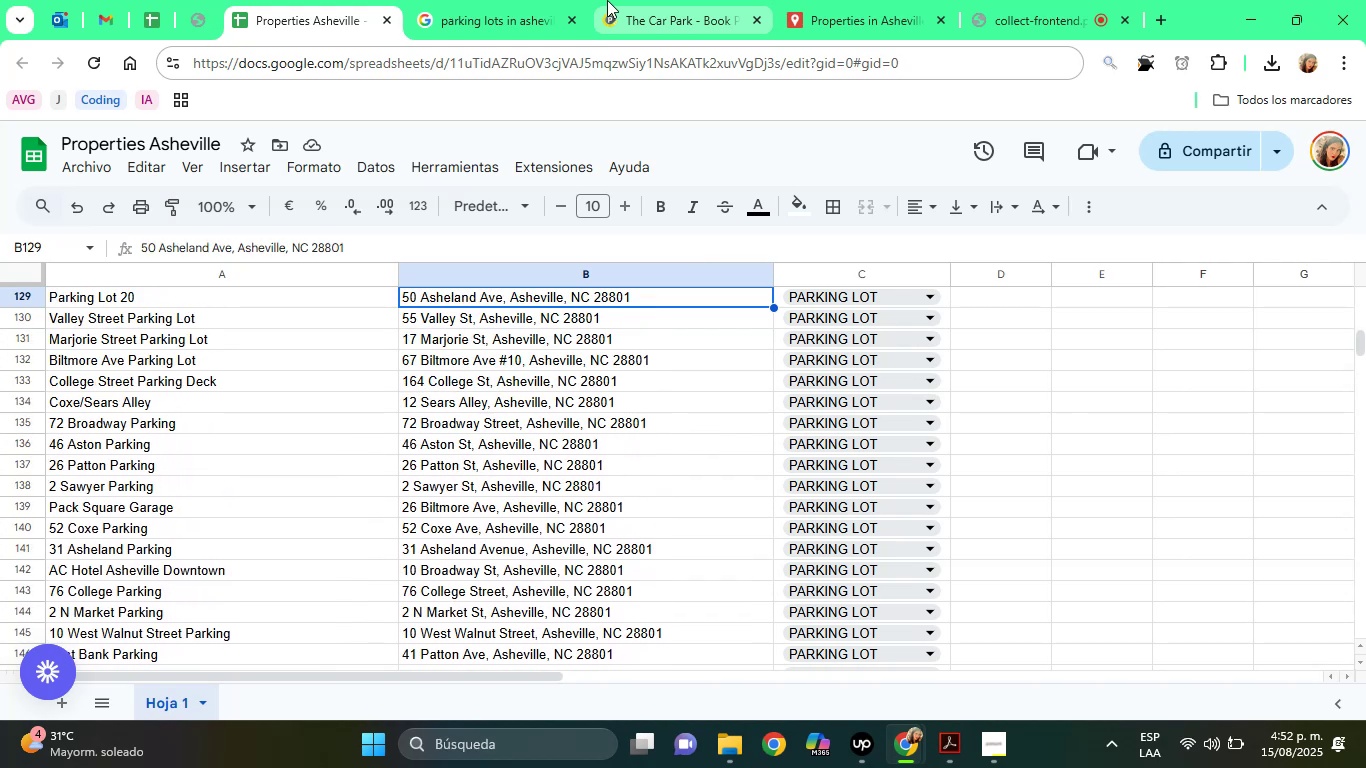 
key(ArrowUp)
 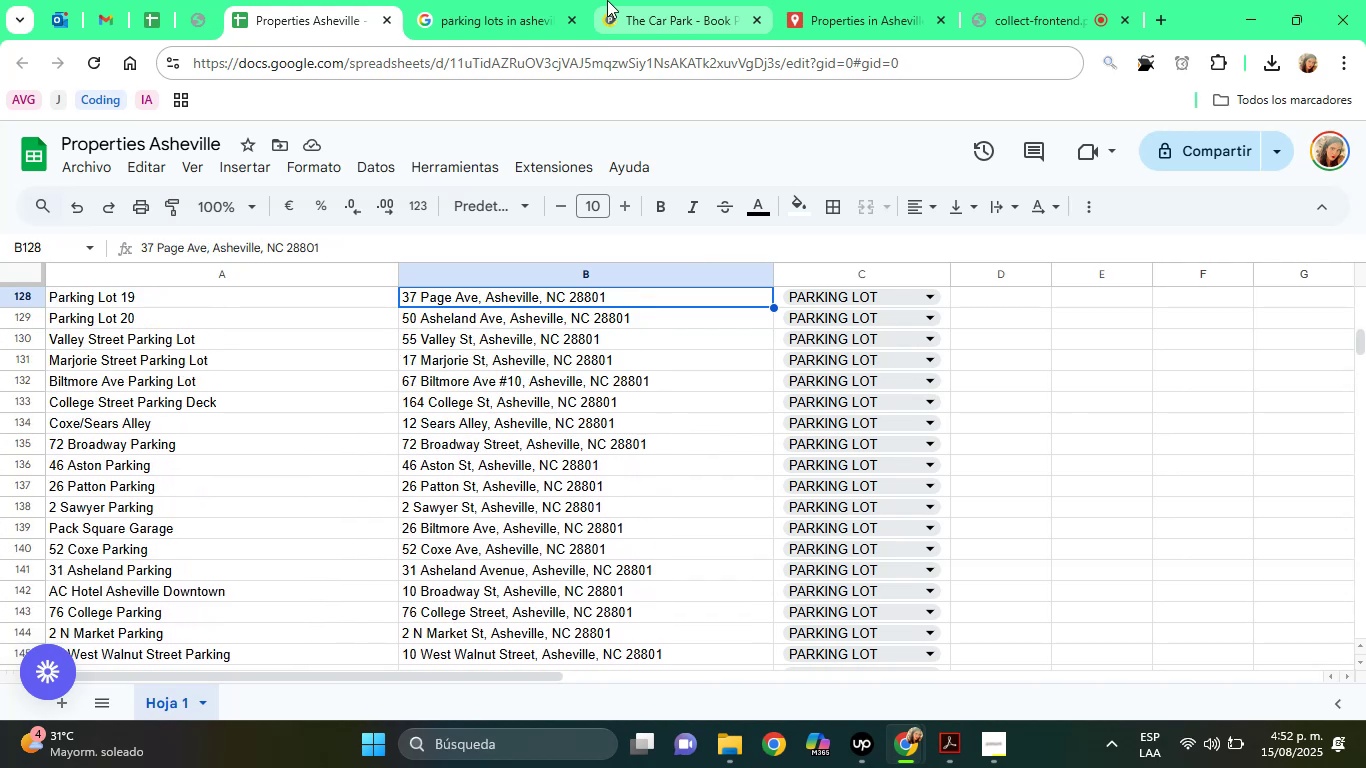 
key(ArrowUp)
 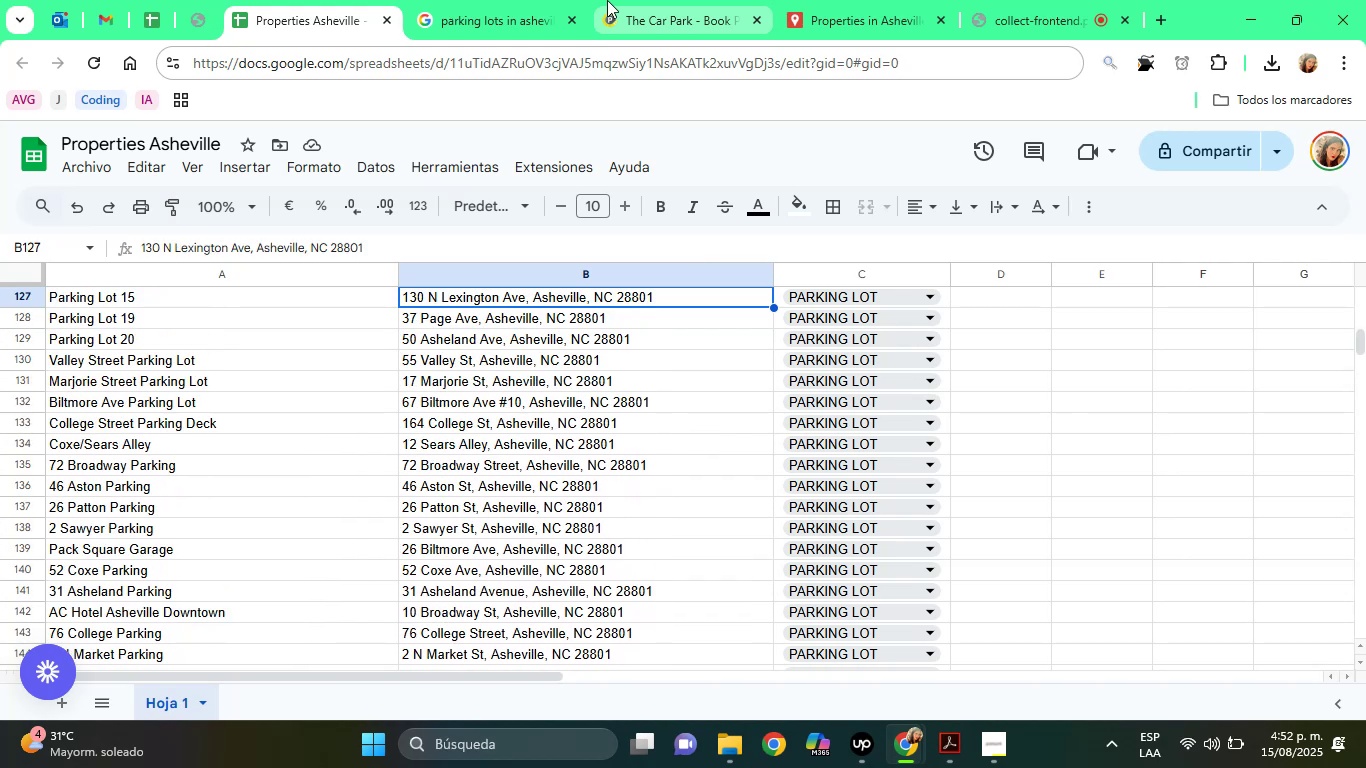 
key(ArrowUp)
 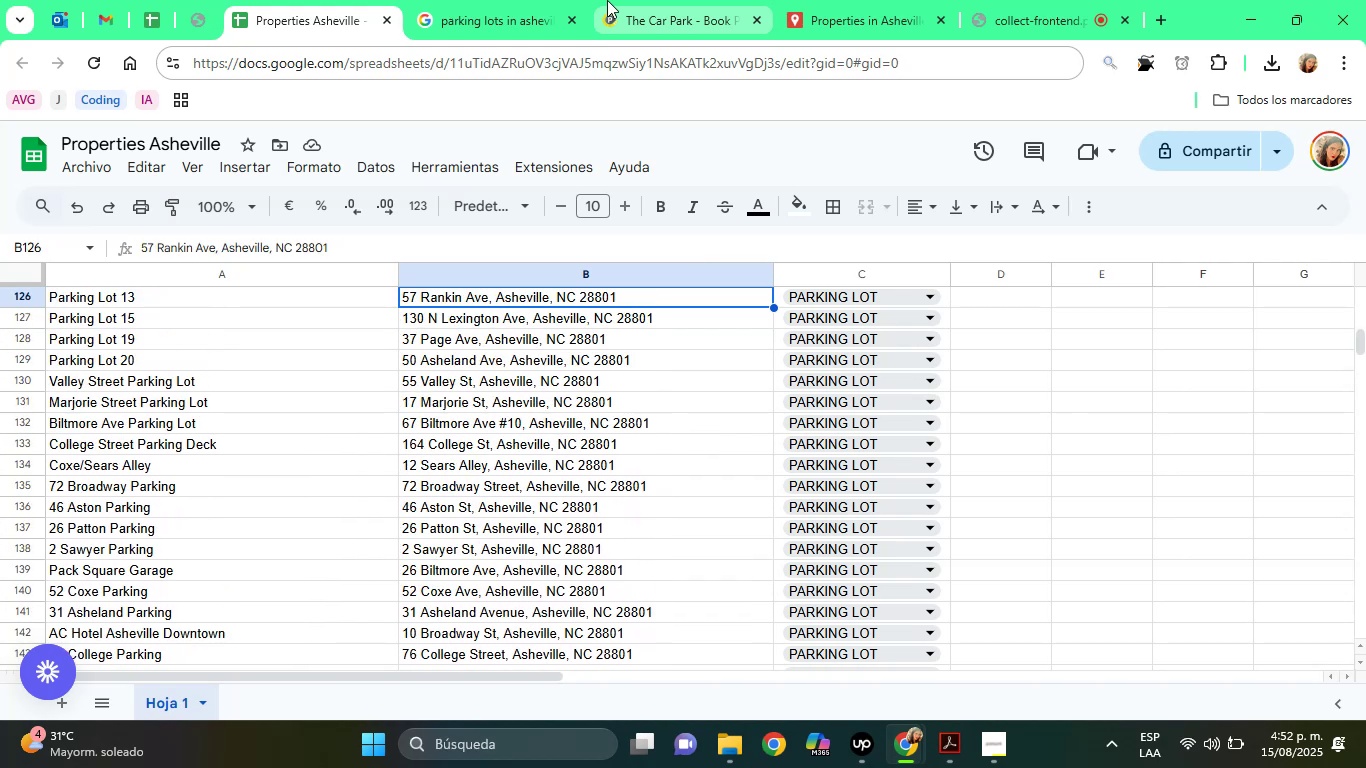 
key(ArrowUp)
 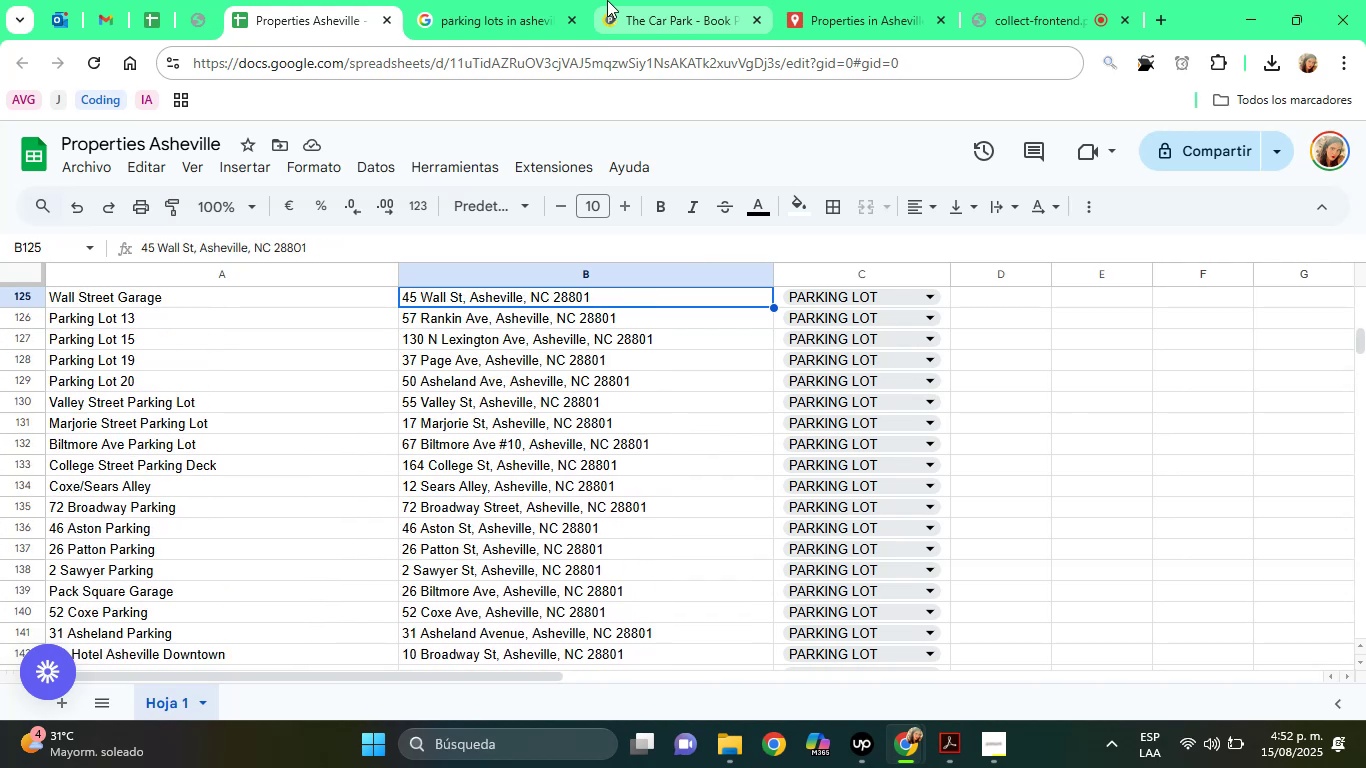 
key(ArrowUp)
 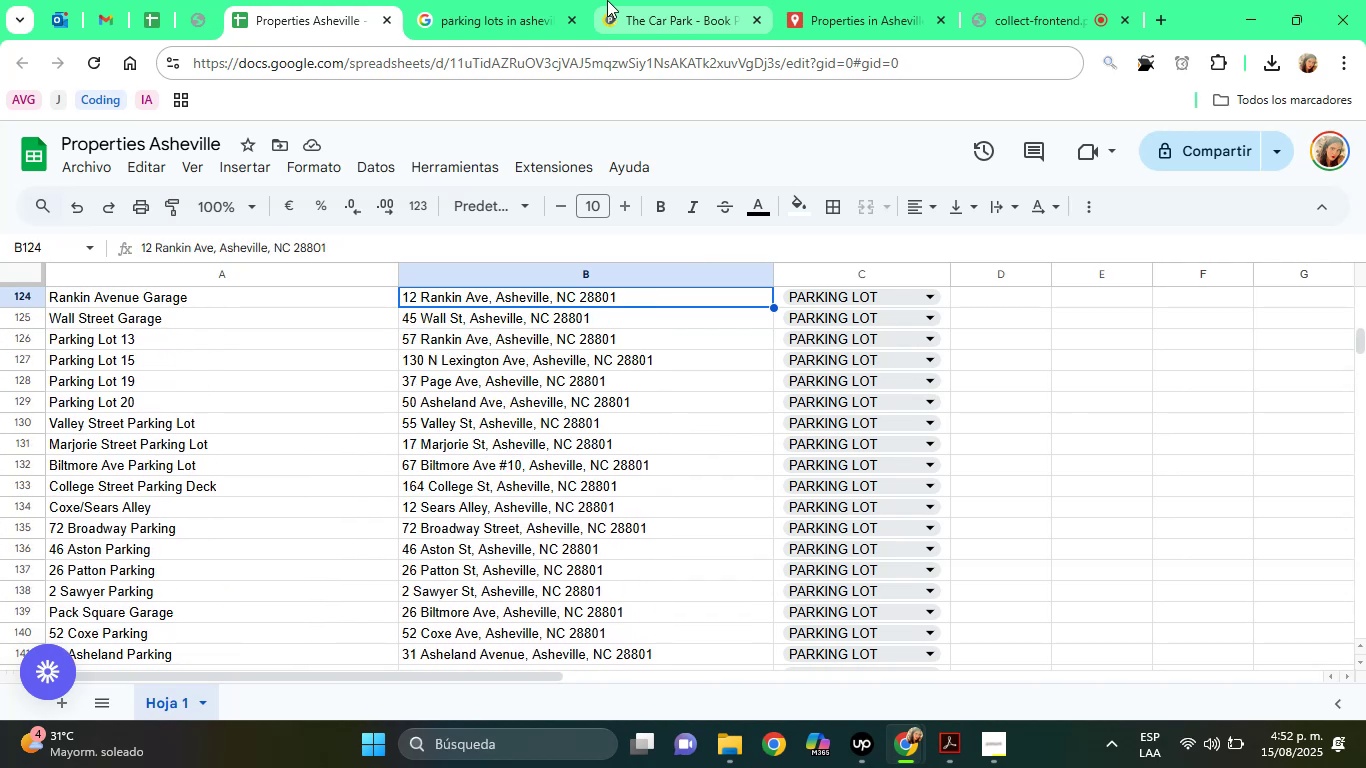 
key(ArrowUp)
 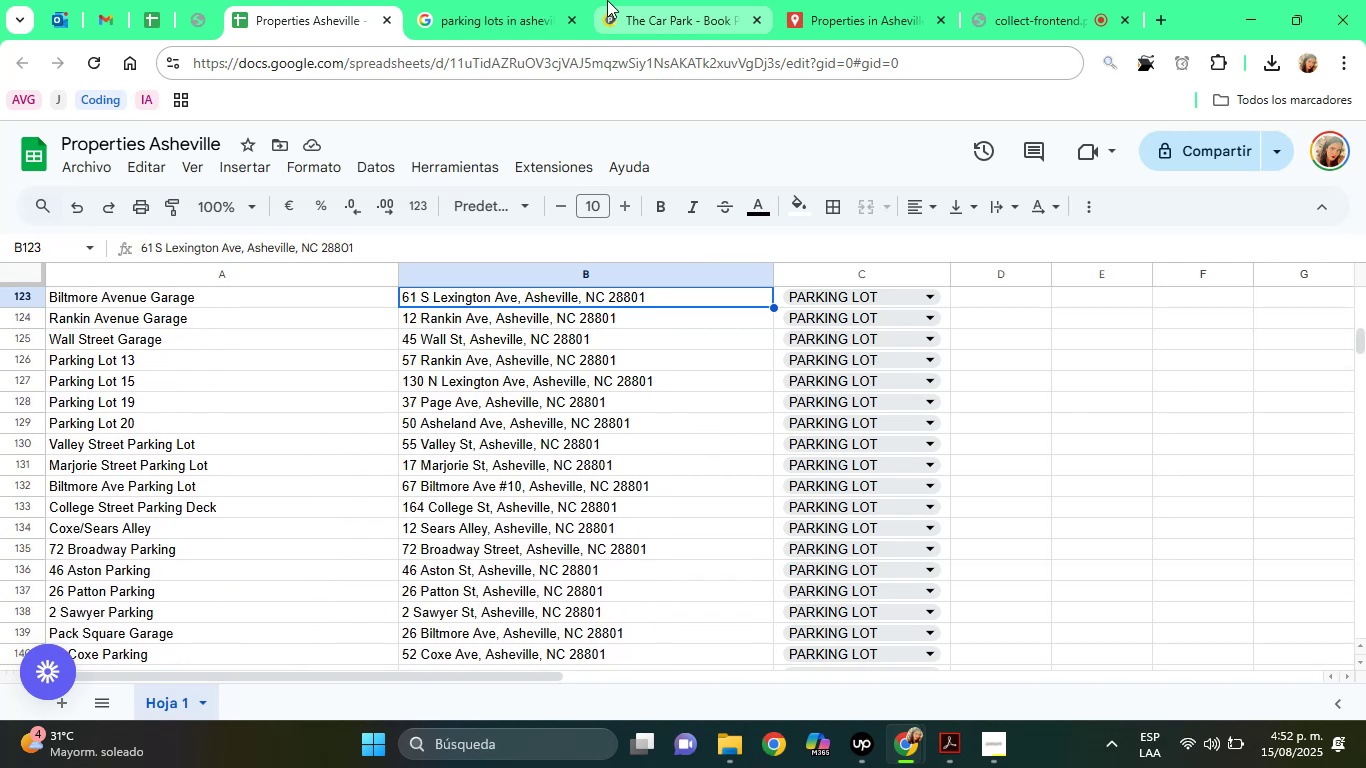 
key(ArrowUp)
 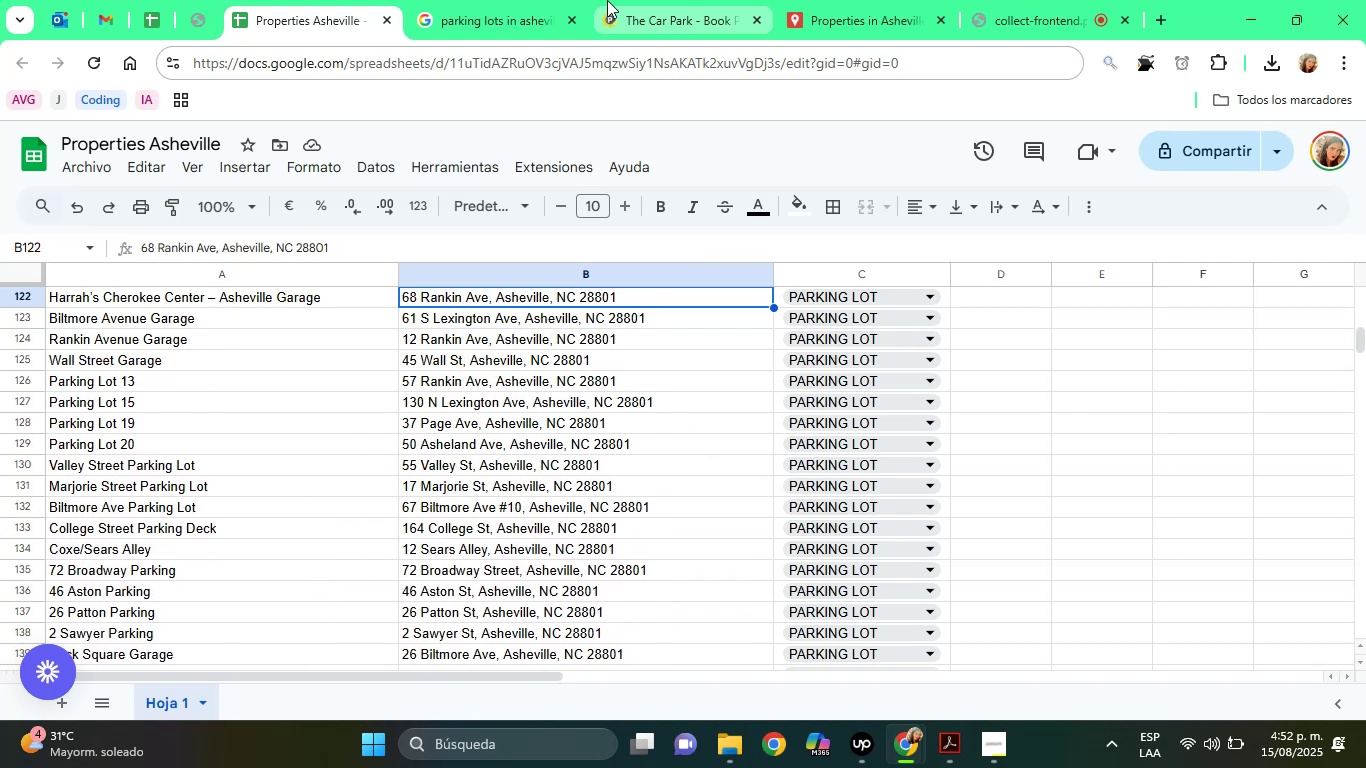 
key(ArrowUp)
 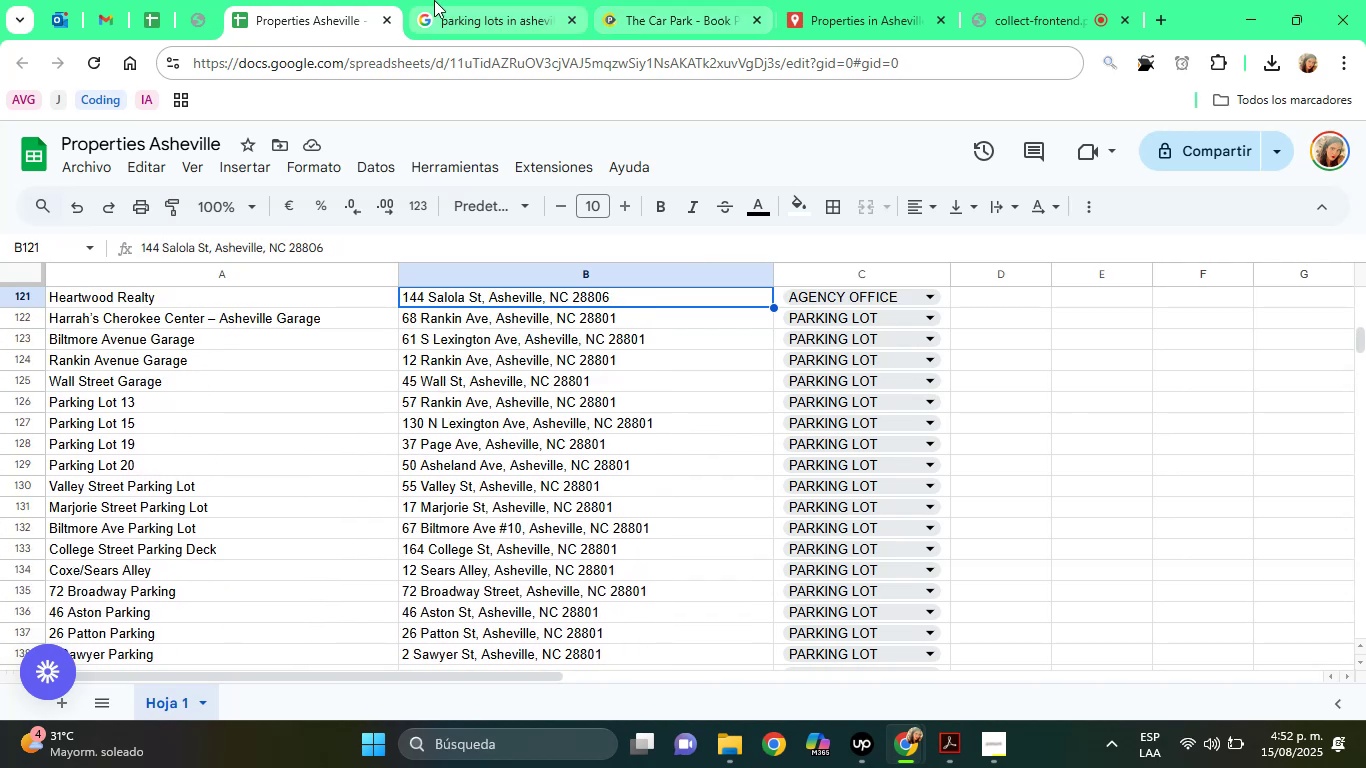 
left_click([435, 0])
 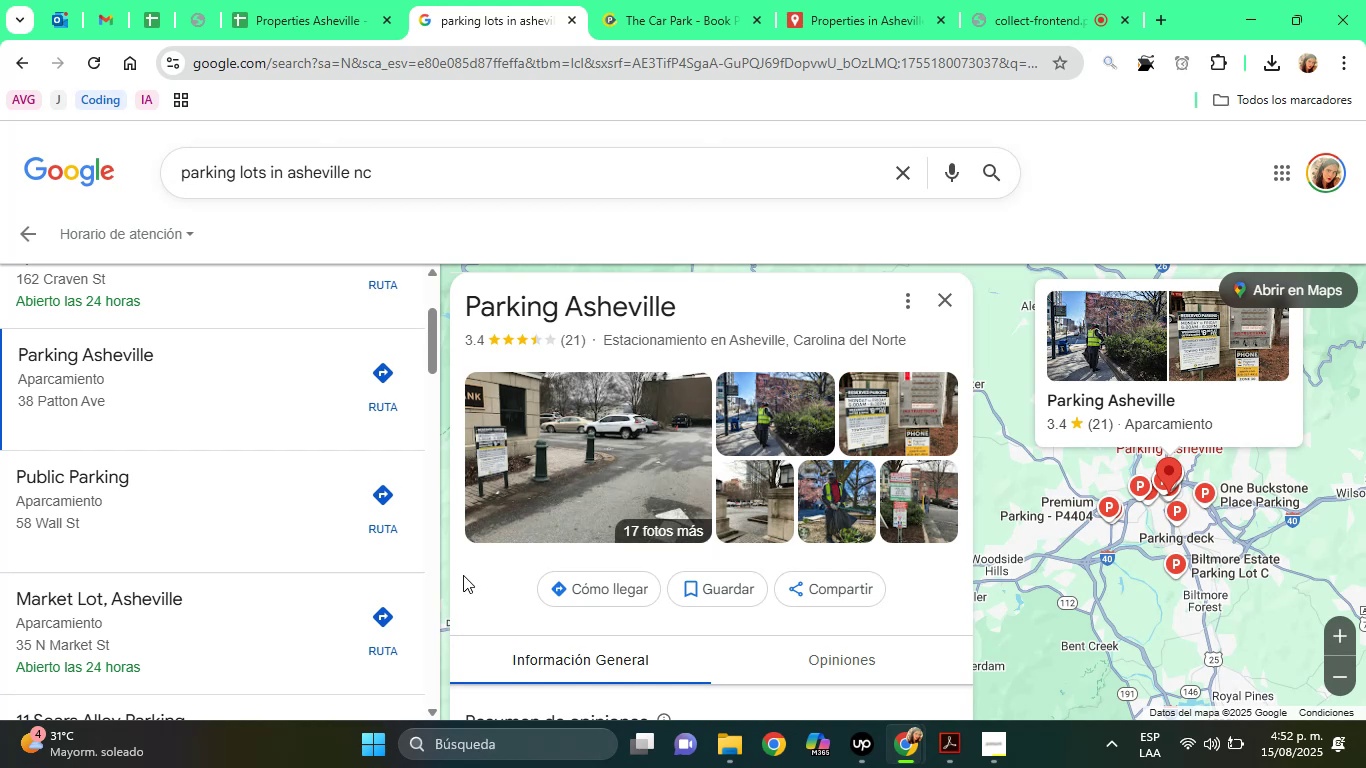 
left_click([470, 604])
 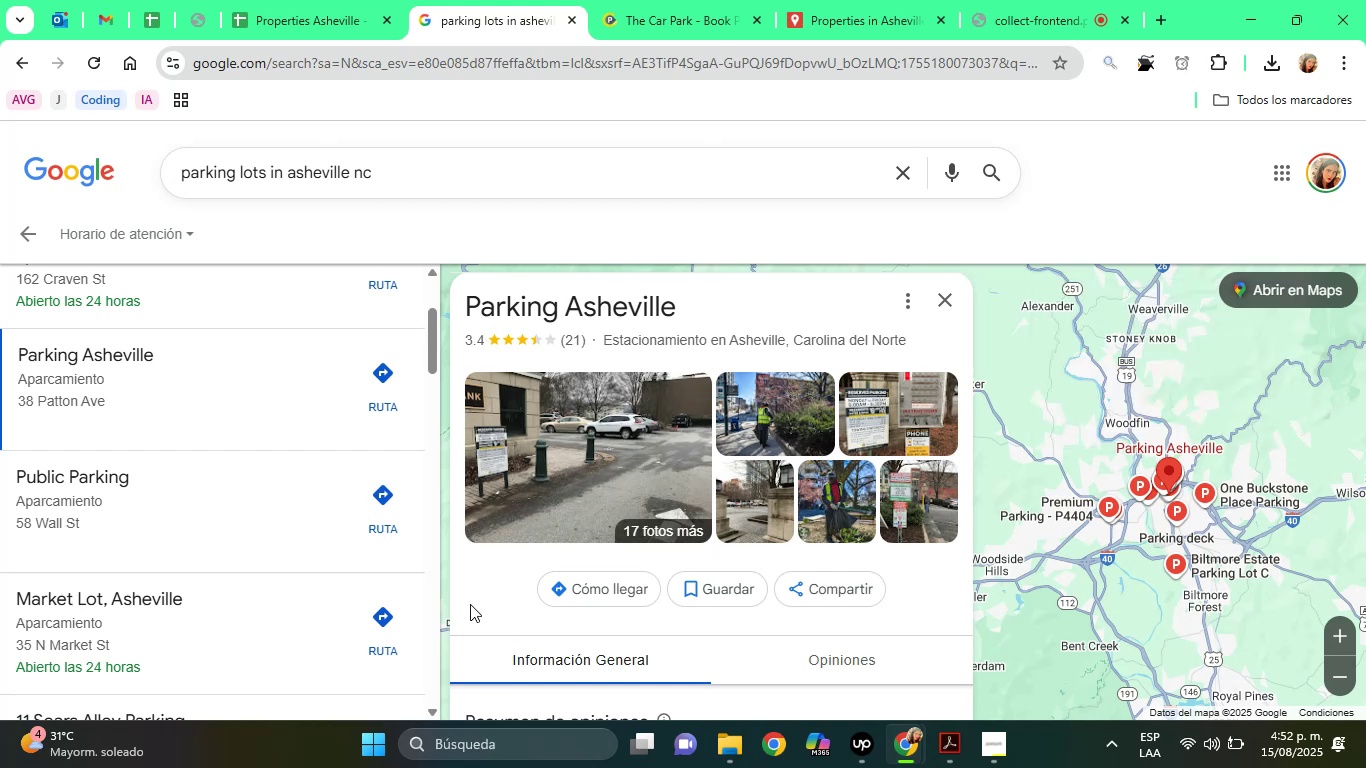 
key(ArrowDown)
 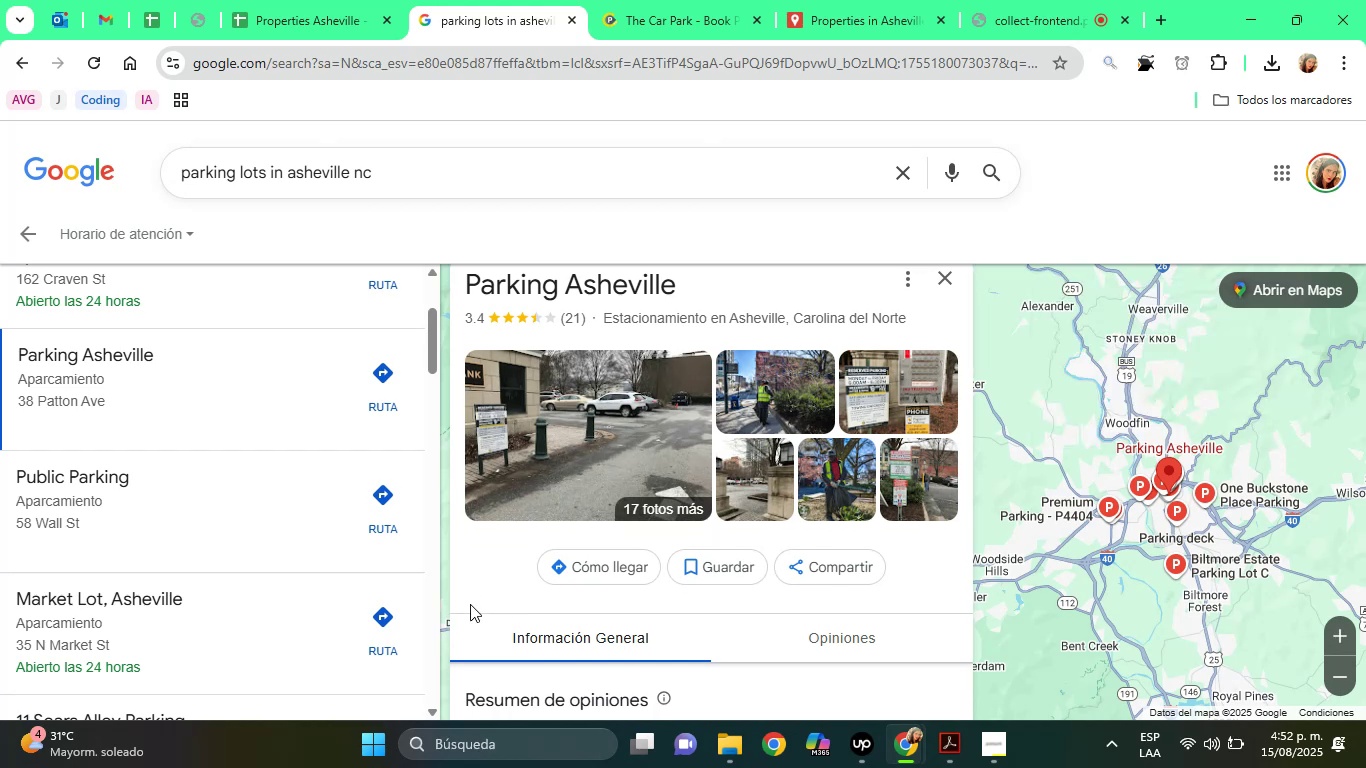 
hold_key(key=ArrowDown, duration=0.7)
 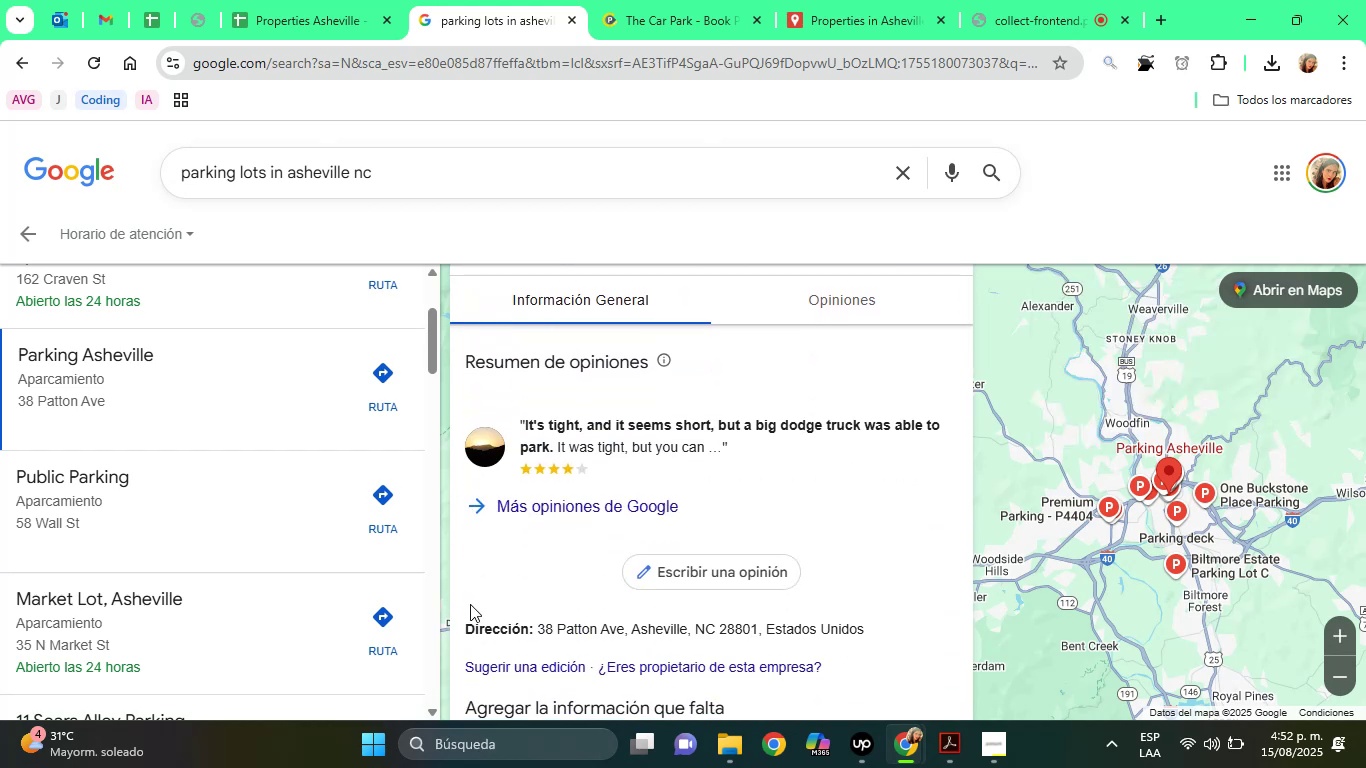 
key(ArrowDown)
 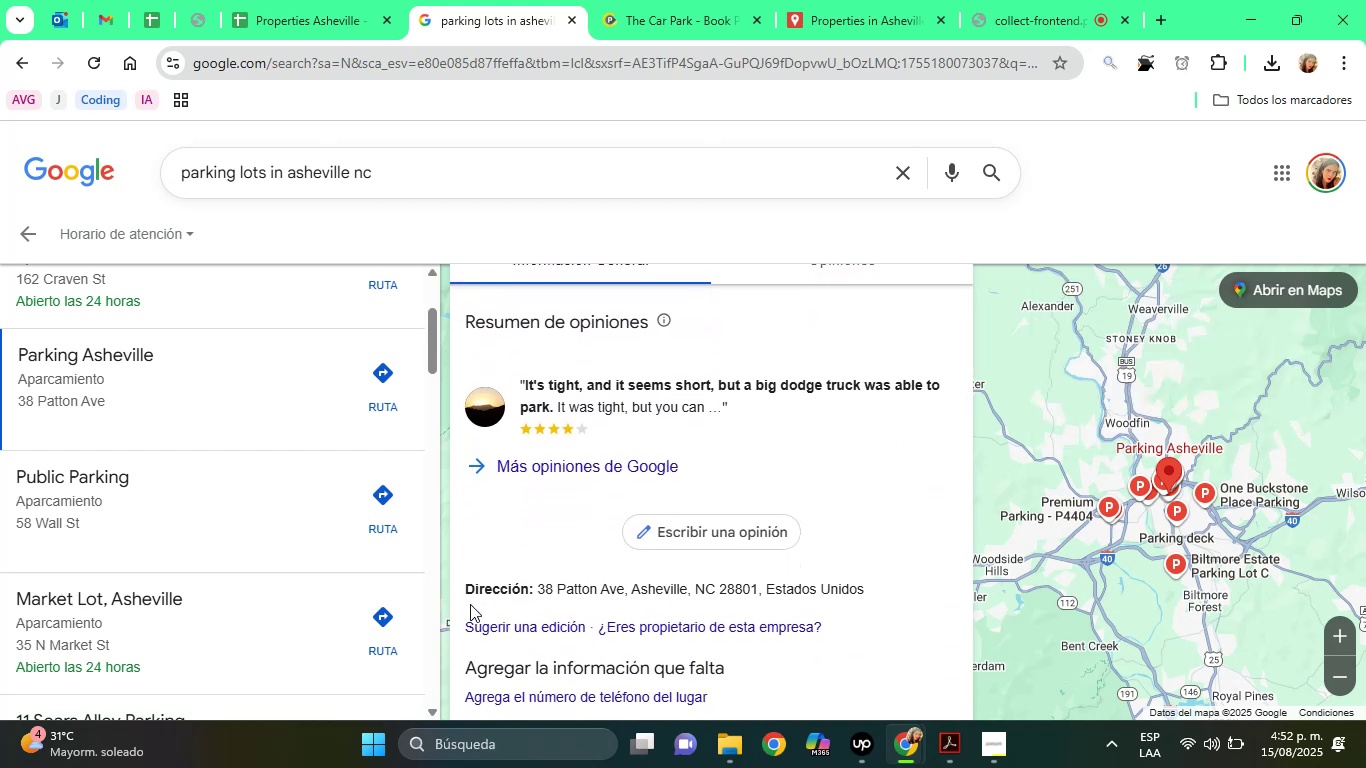 
key(ArrowDown)
 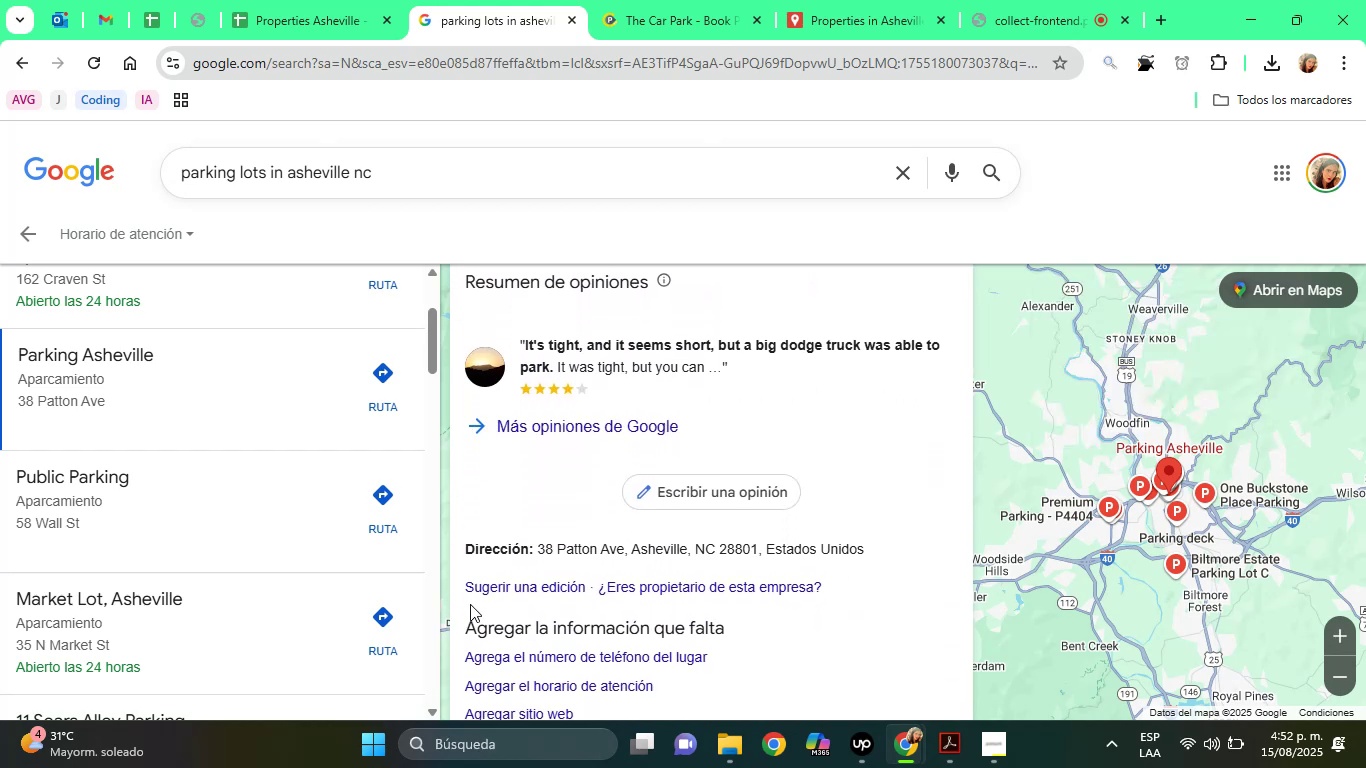 
key(ArrowDown)
 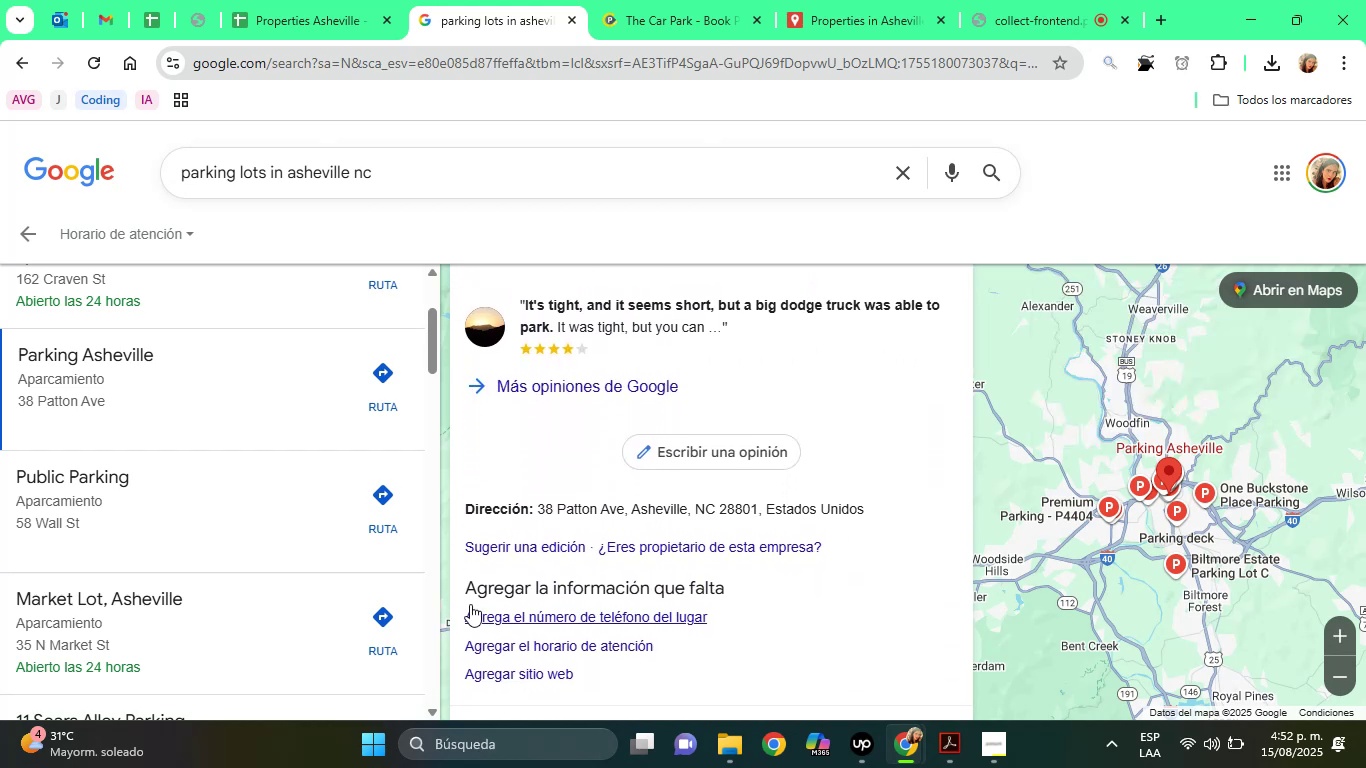 
key(ArrowDown)
 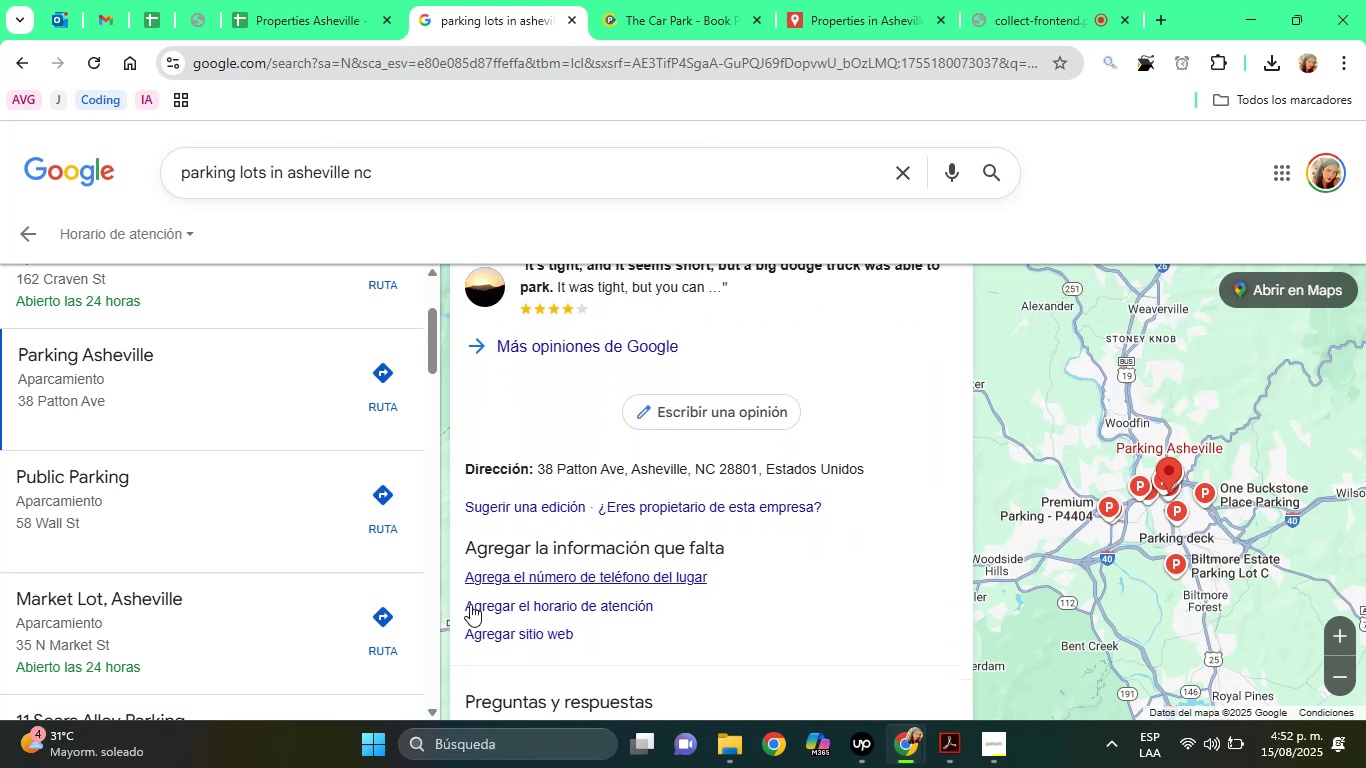 
key(ArrowDown)
 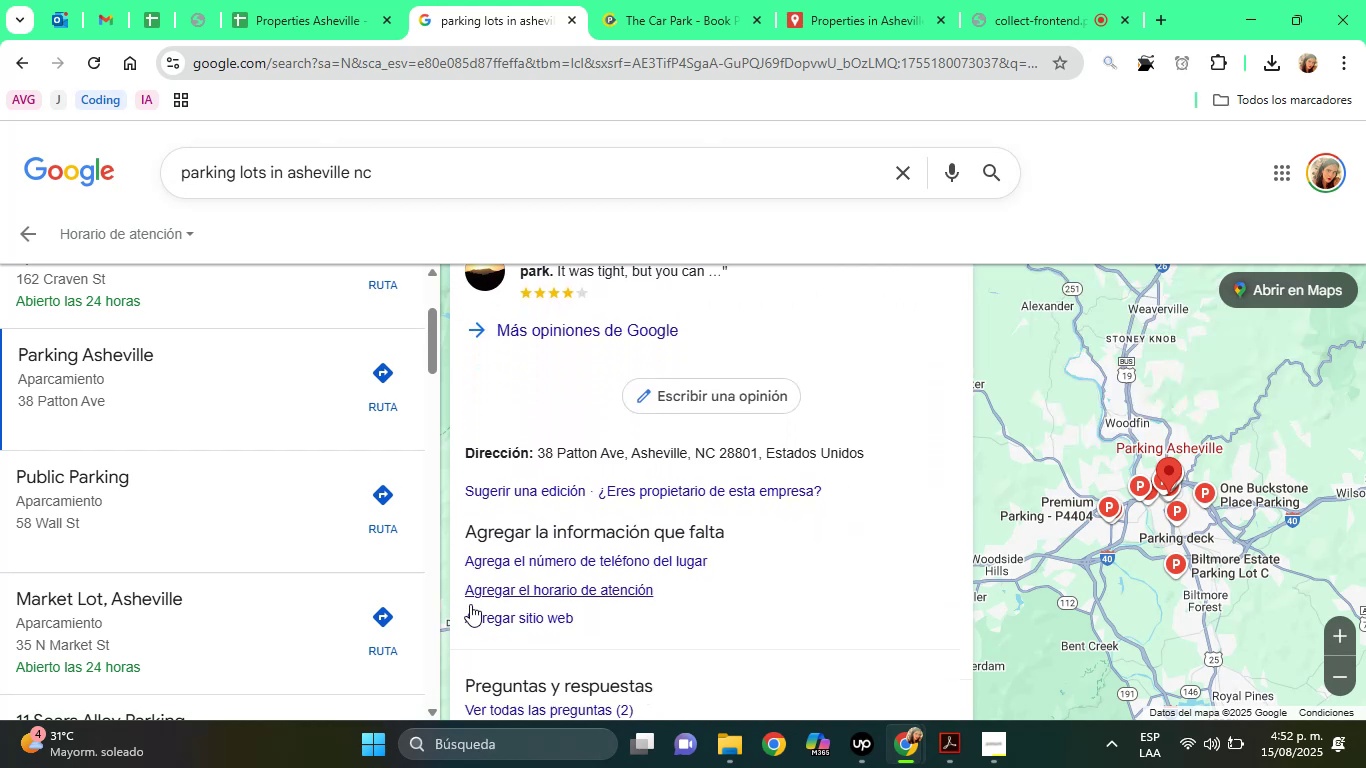 
key(ArrowDown)
 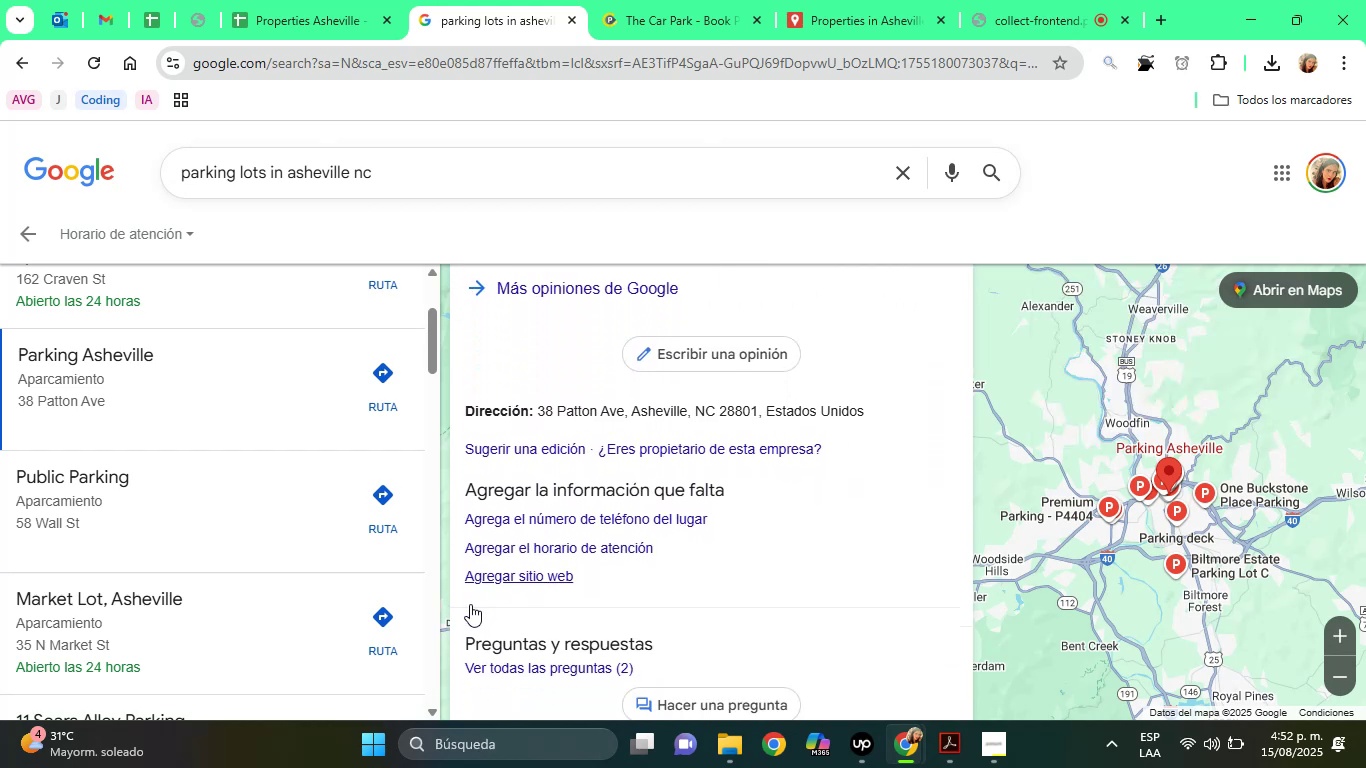 
key(ArrowDown)
 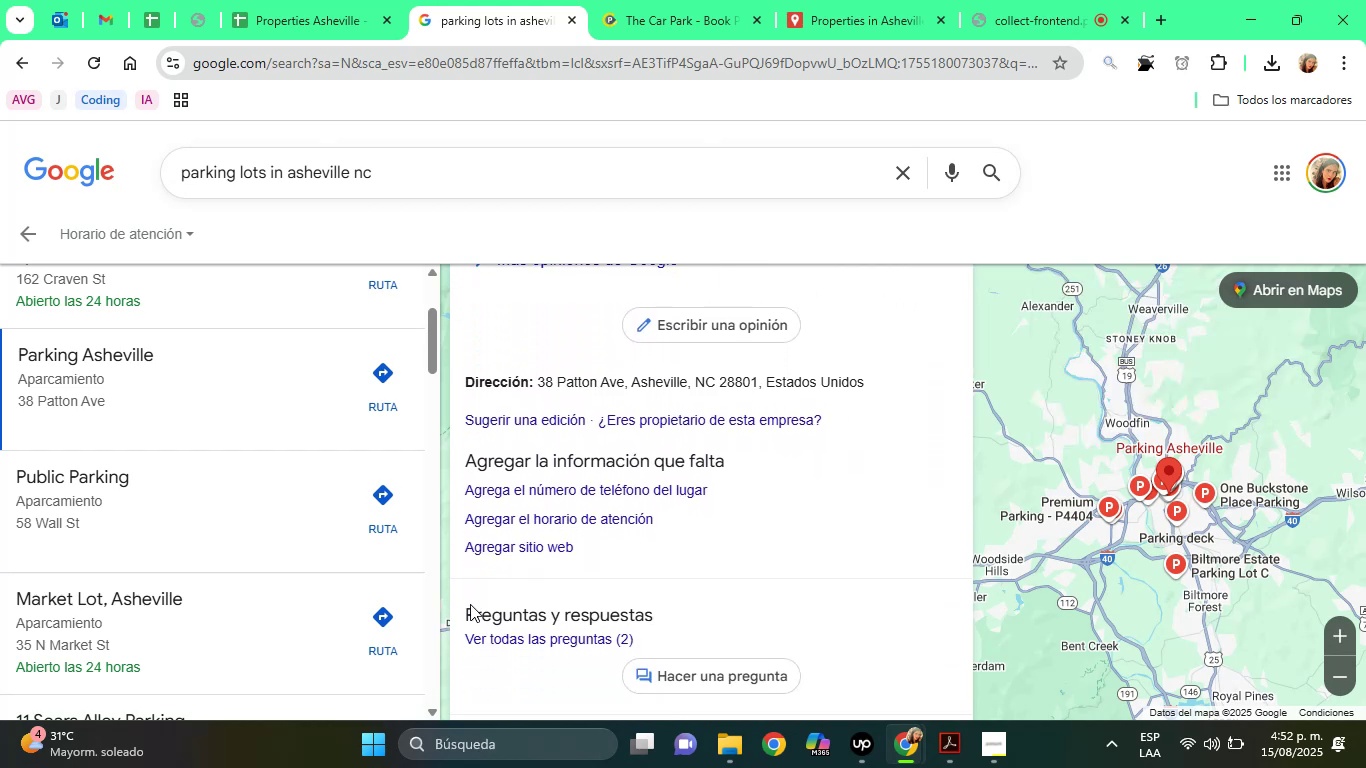 
hold_key(key=ArrowDown, duration=0.67)
 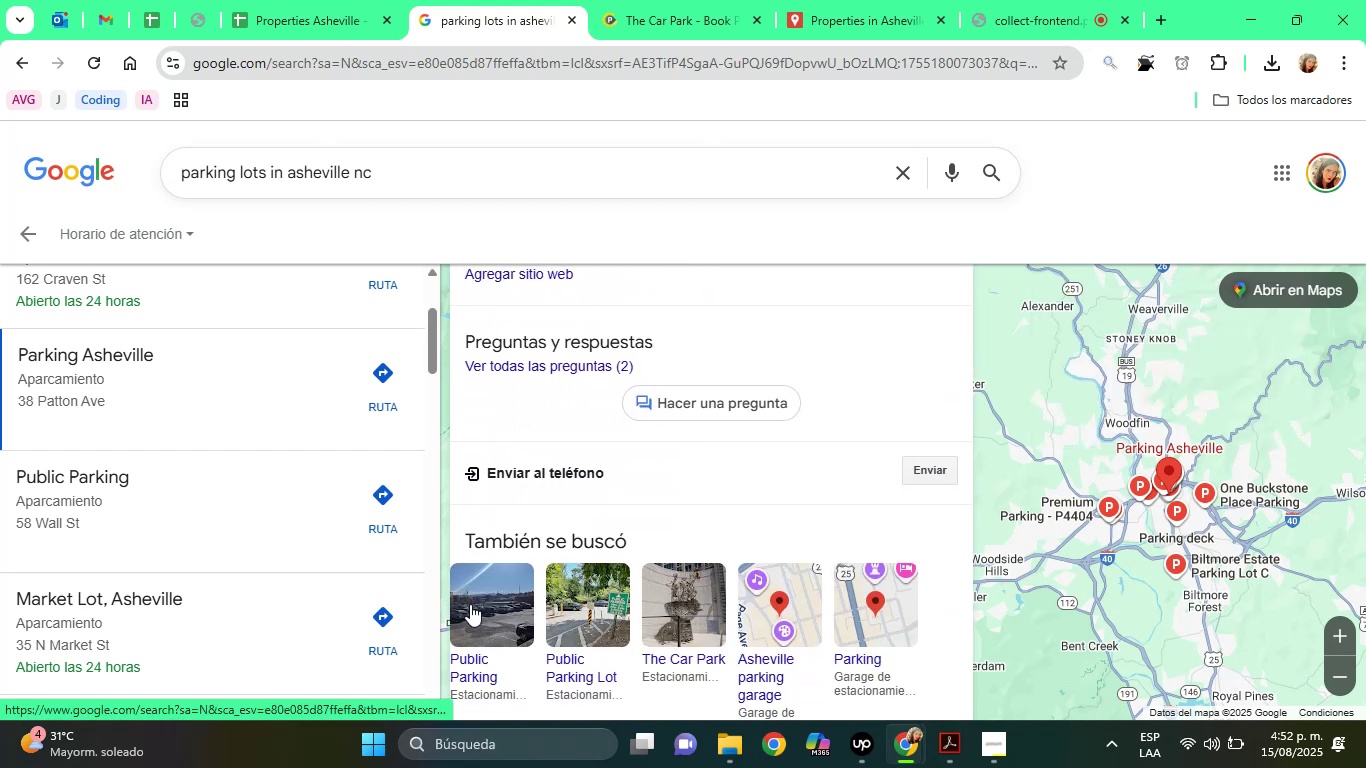 
hold_key(key=ArrowDown, duration=0.86)
 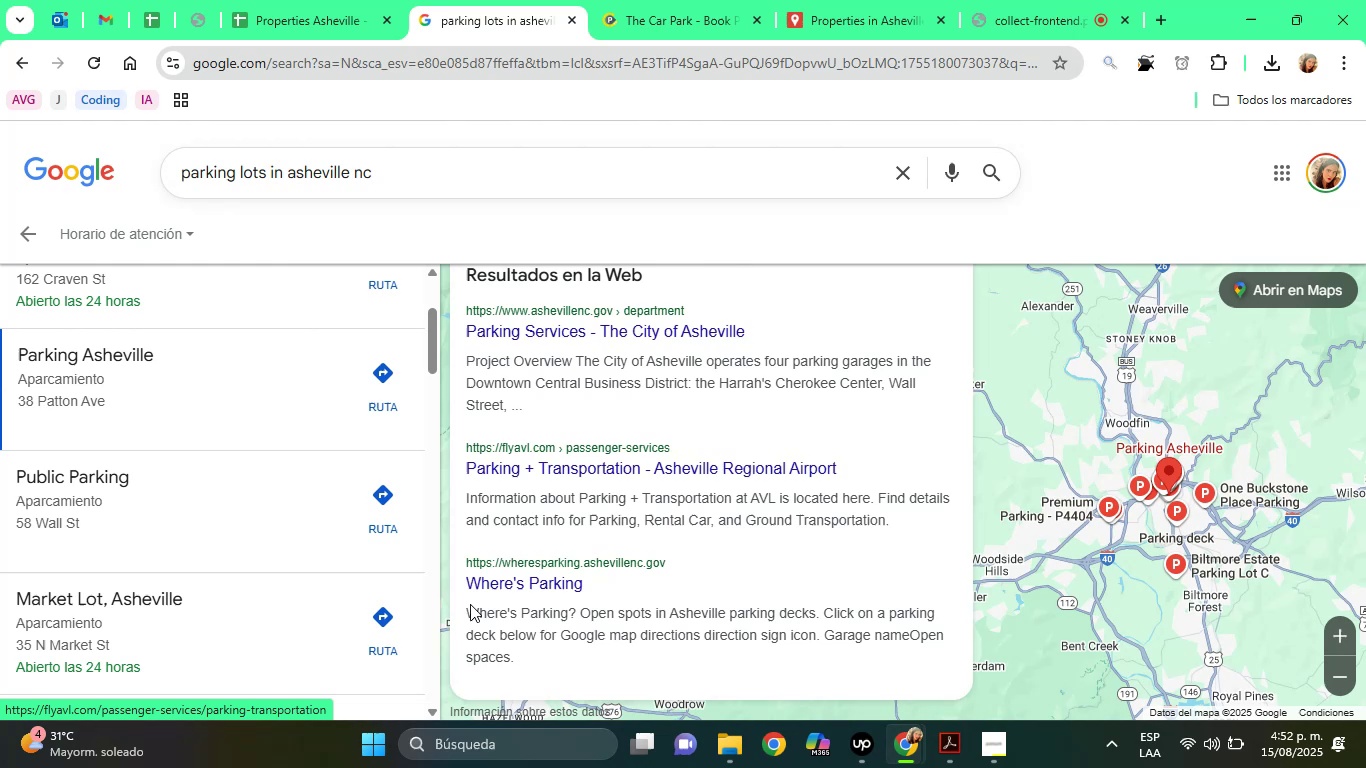 
hold_key(key=ArrowUp, duration=1.01)
 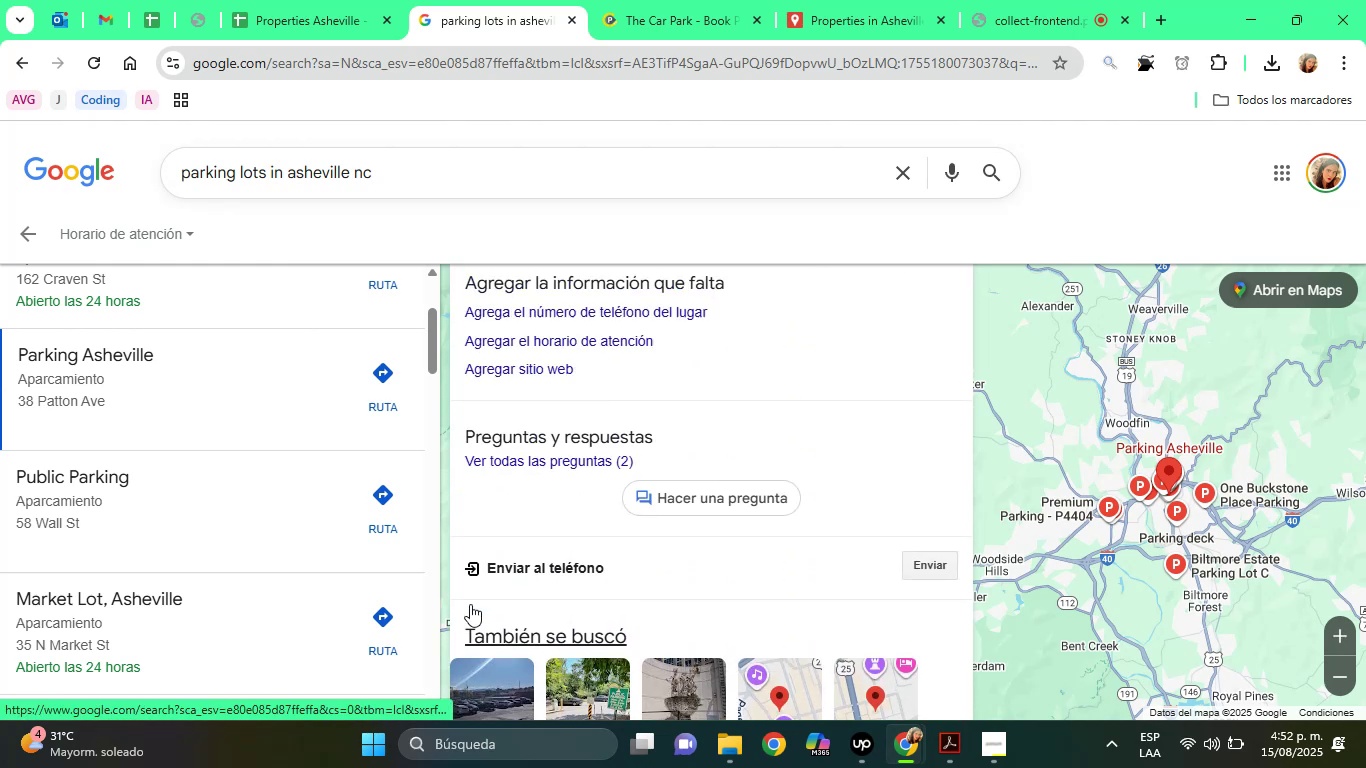 
key(ArrowUp)
 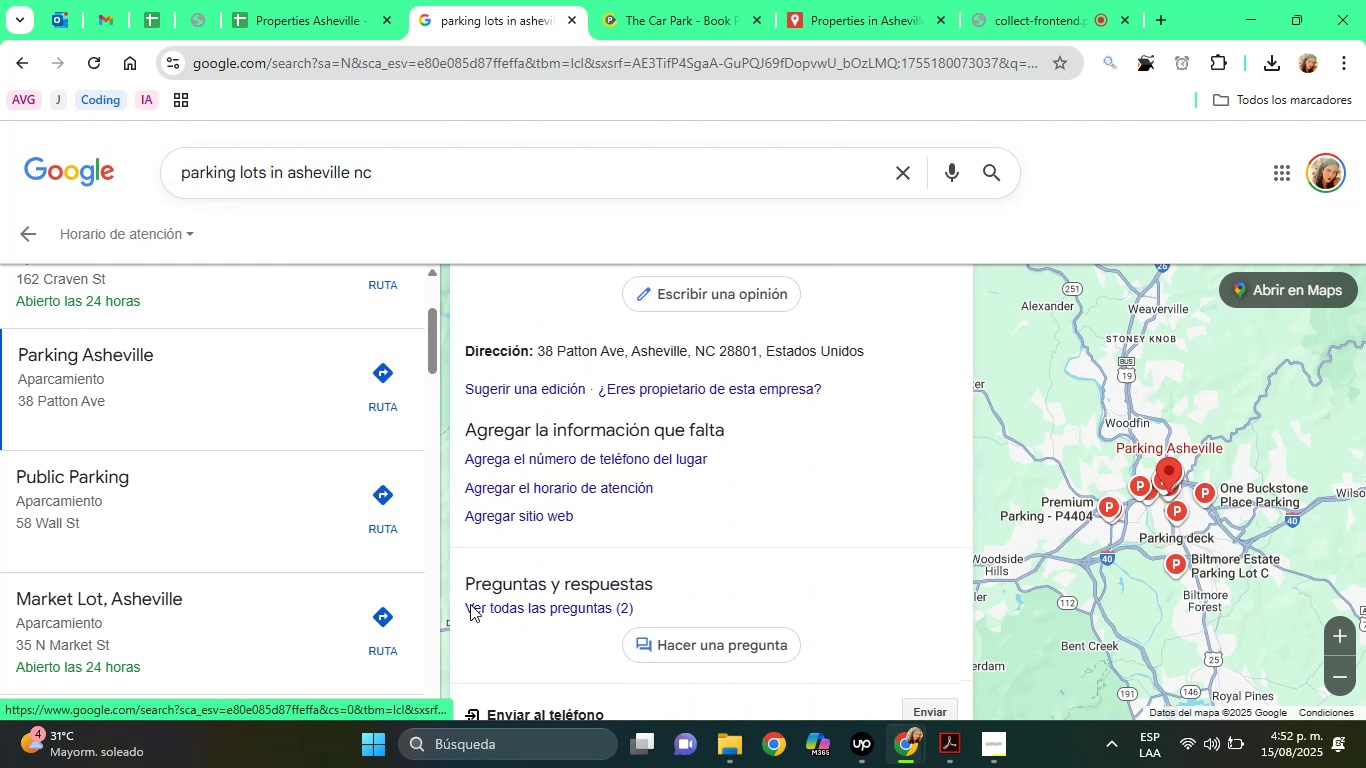 
key(ArrowUp)
 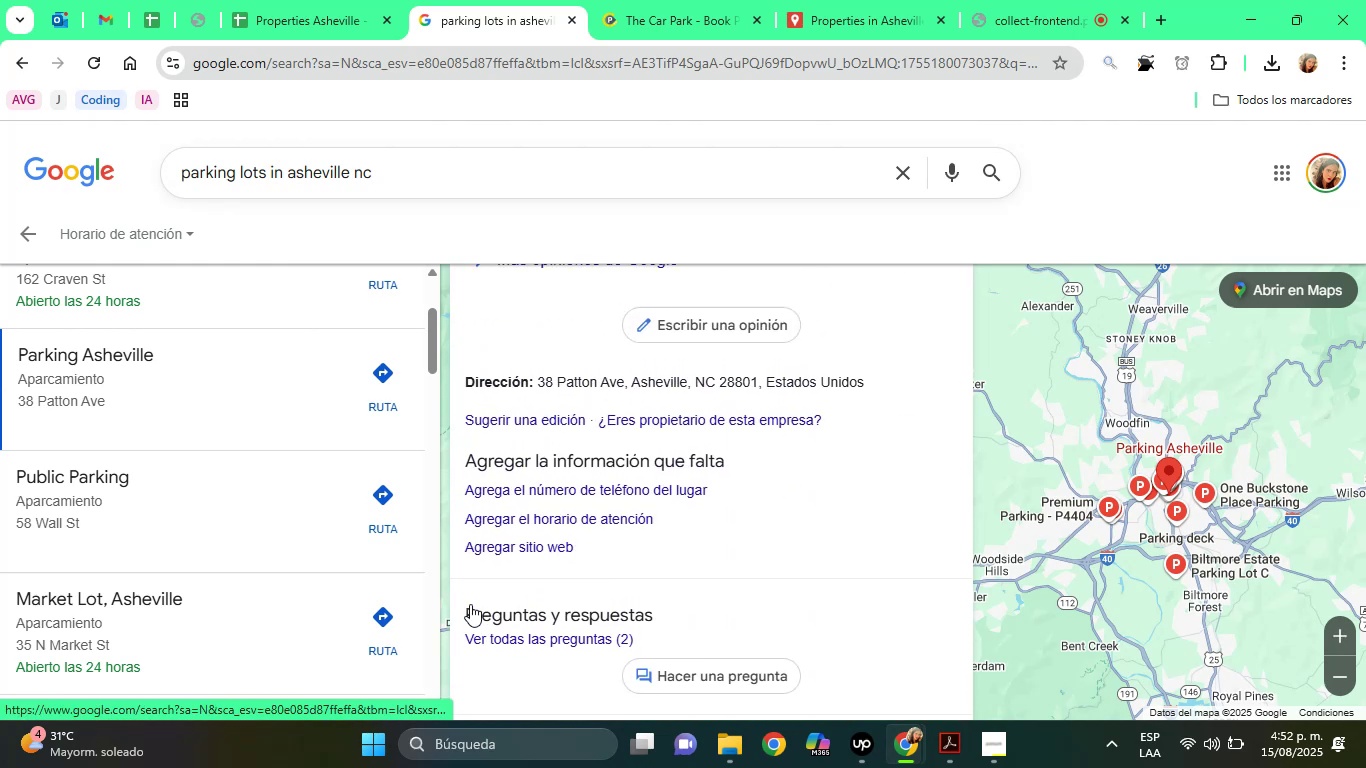 
key(ArrowUp)
 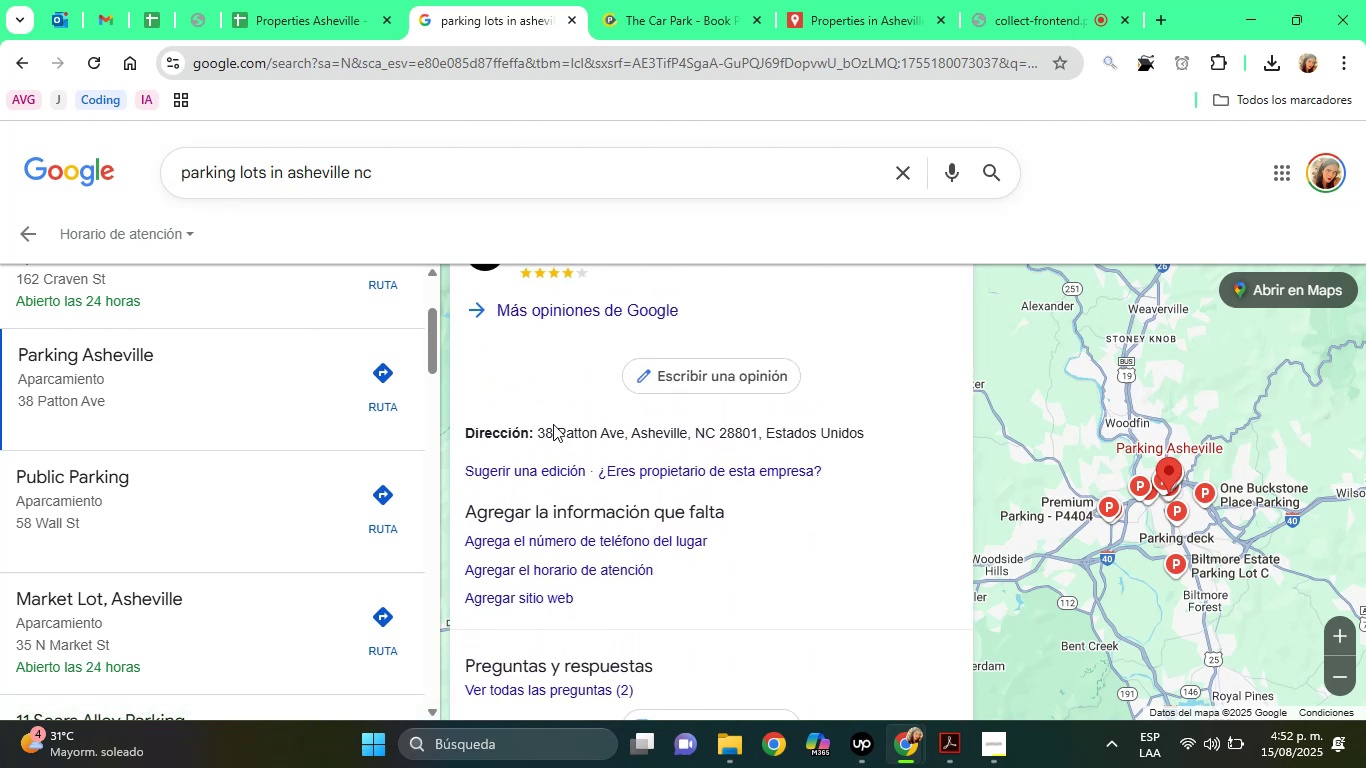 
left_click_drag(start_coordinate=[538, 432], to_coordinate=[761, 426])
 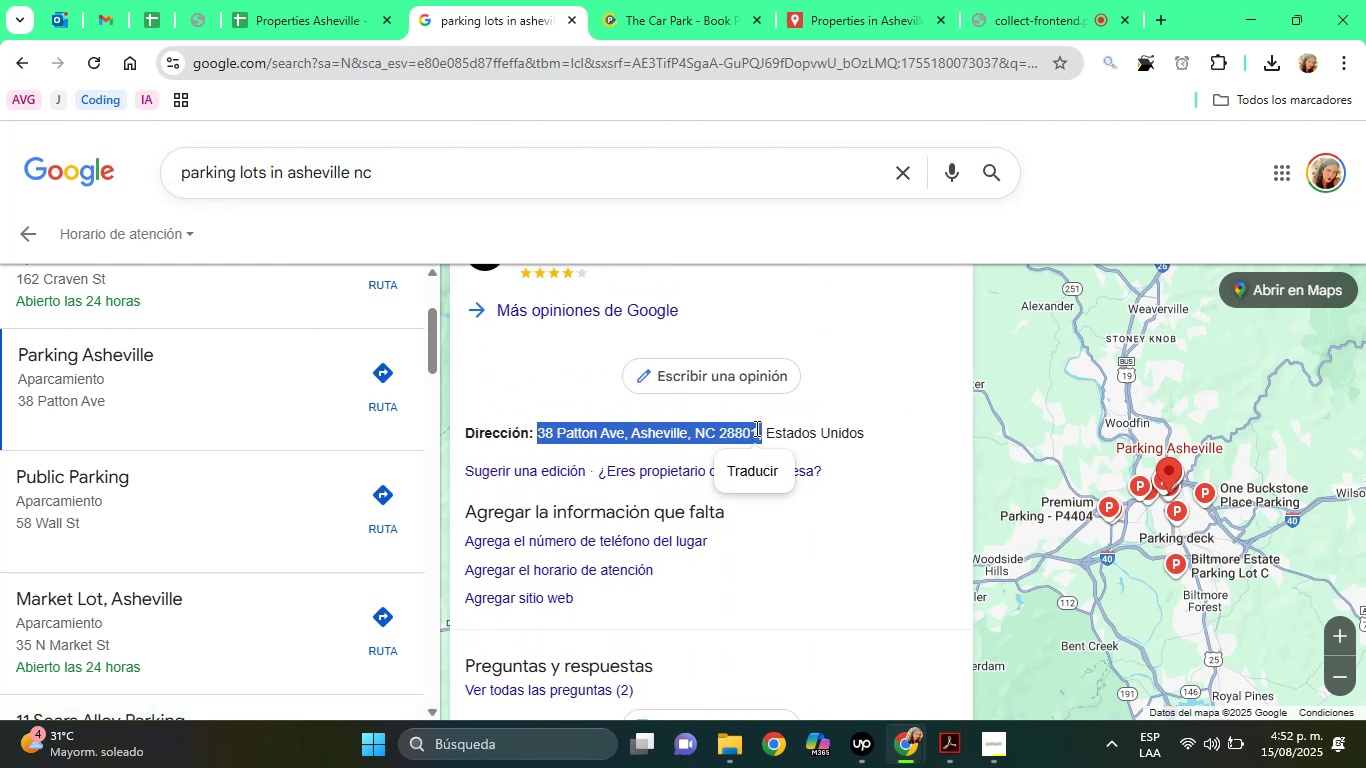 
right_click([755, 428])
 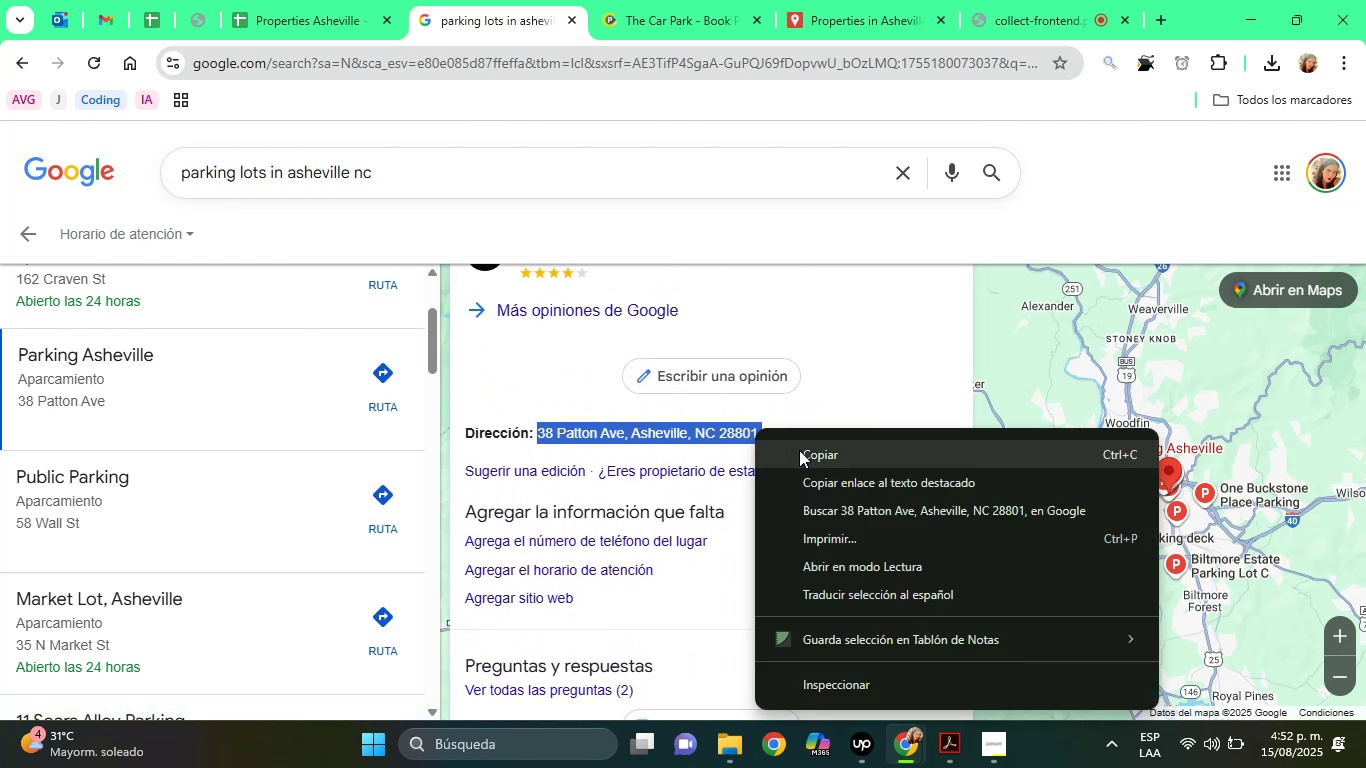 
left_click([799, 450])
 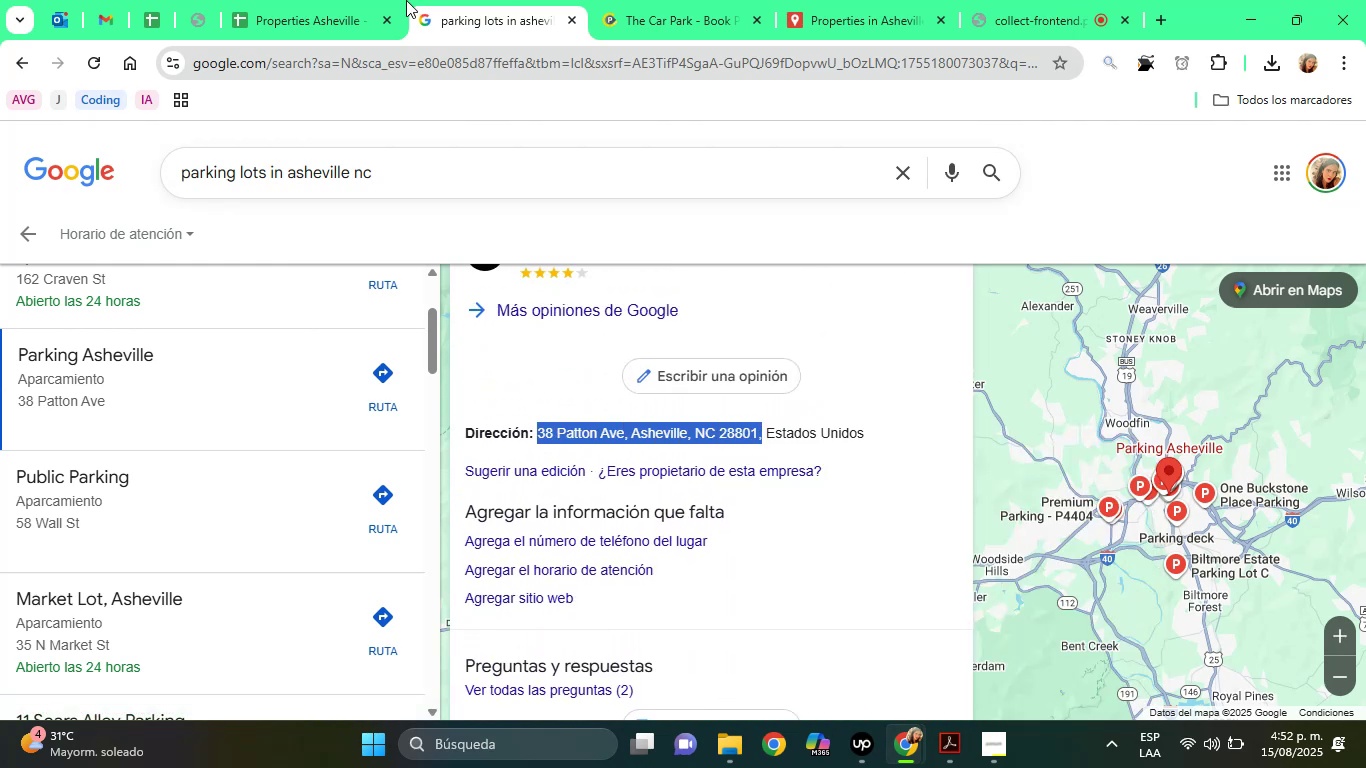 
left_click([406, 0])
 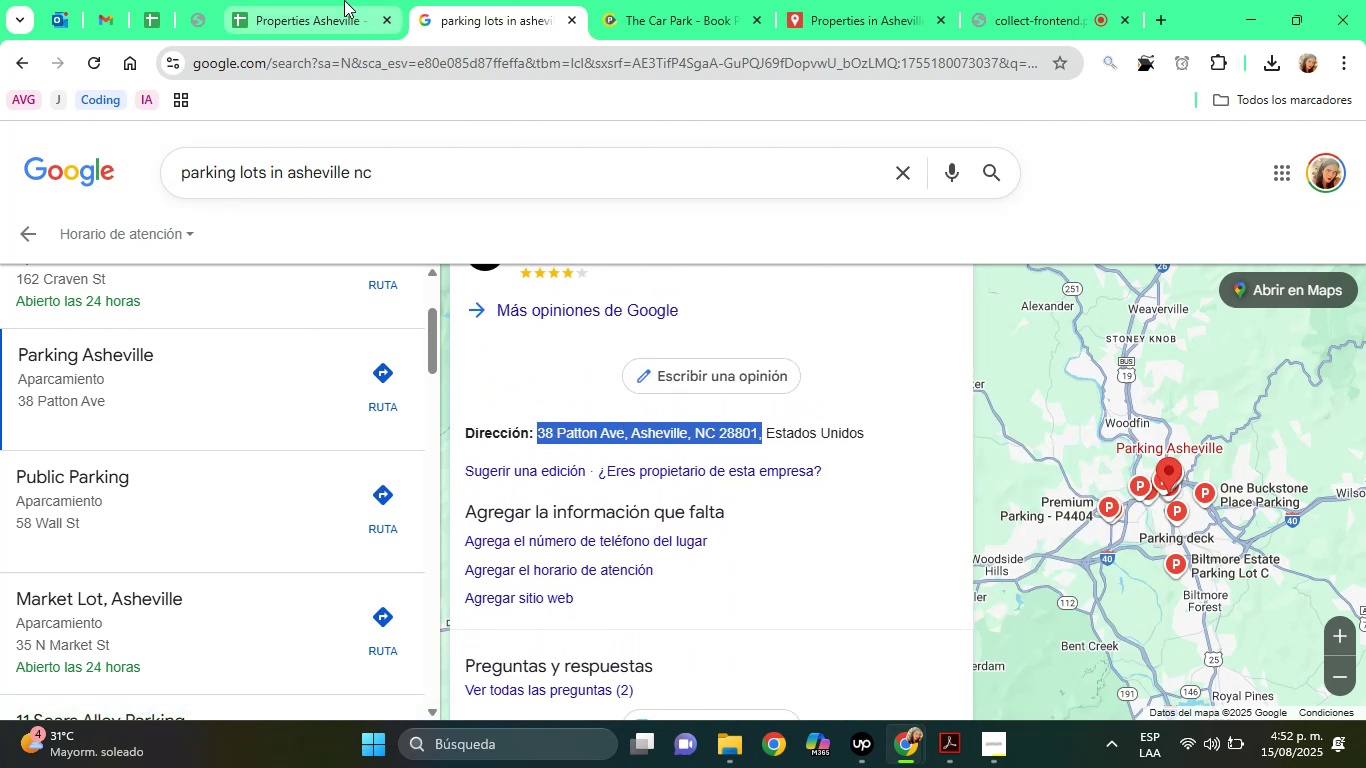 
left_click([344, 0])
 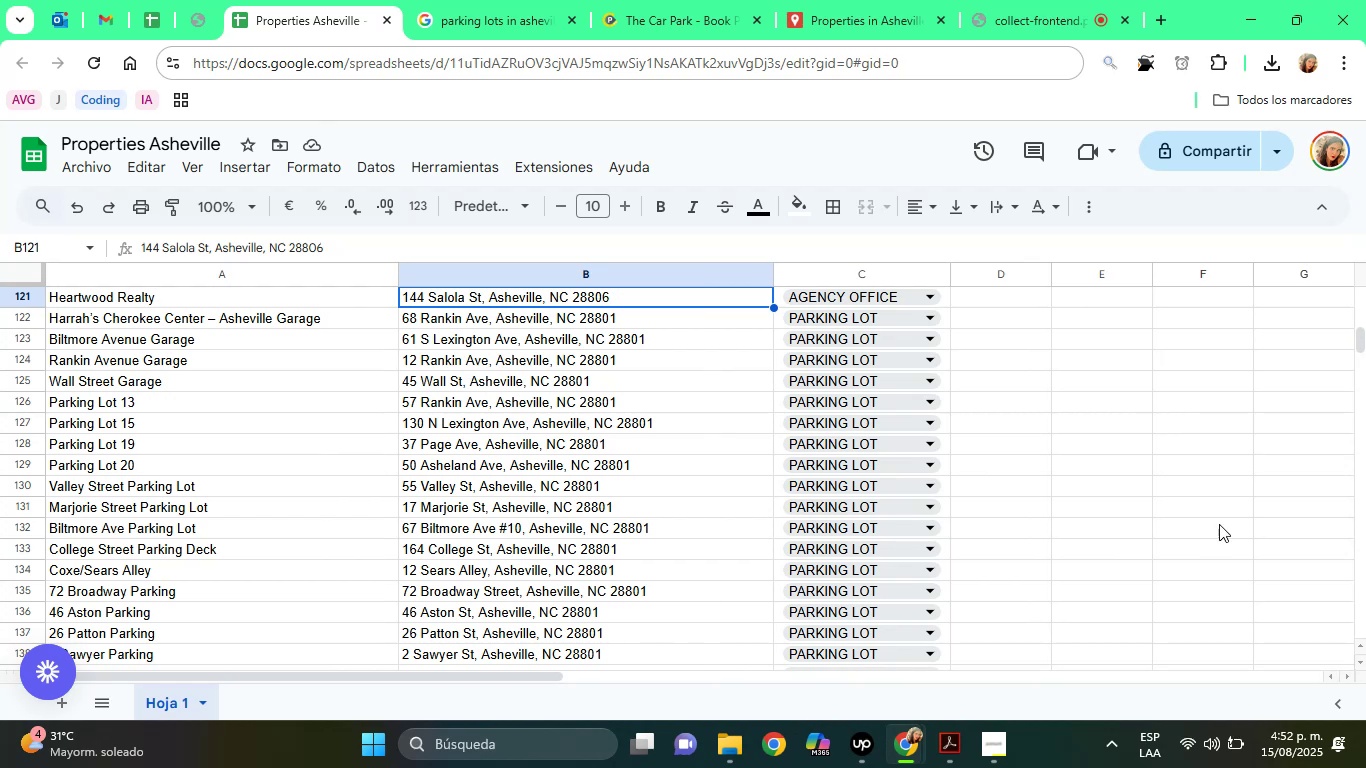 
left_click_drag(start_coordinate=[1365, 329], to_coordinate=[1361, 347])
 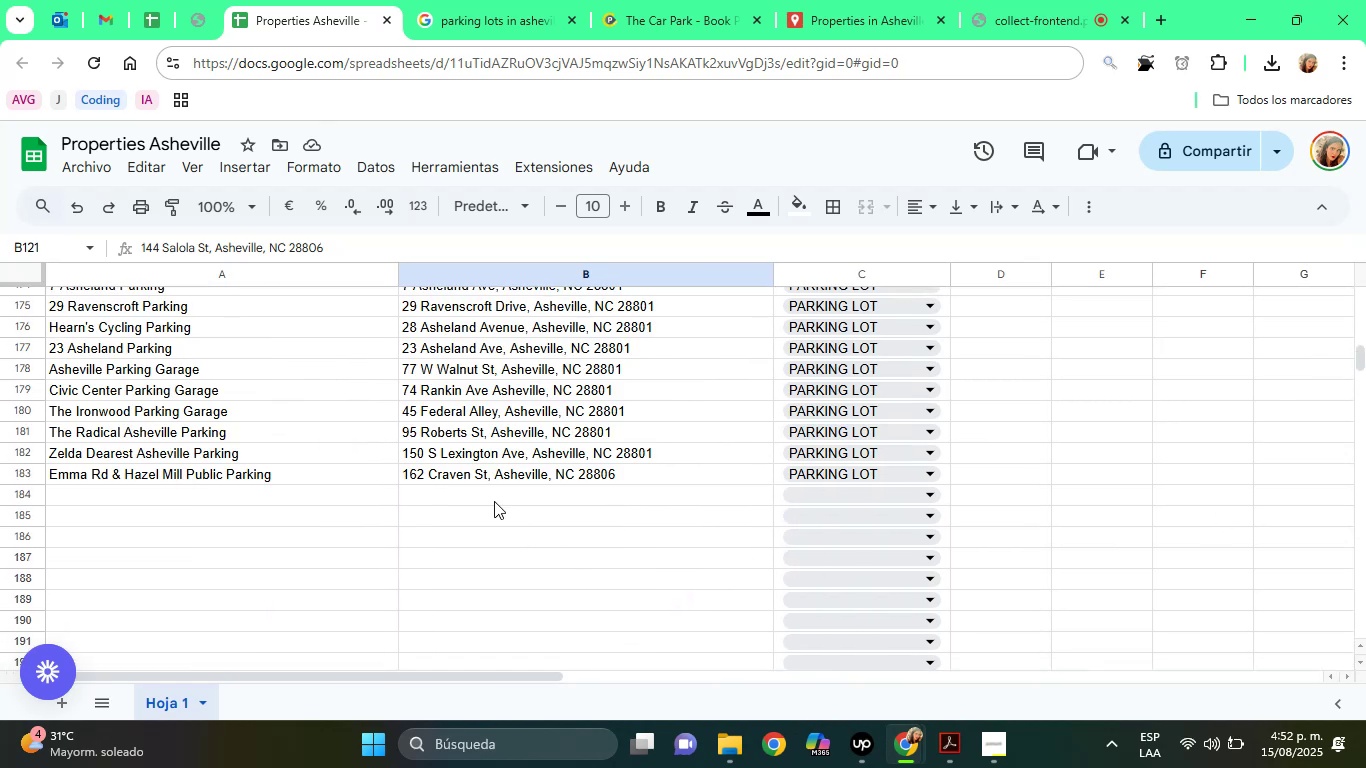 
left_click([494, 501])
 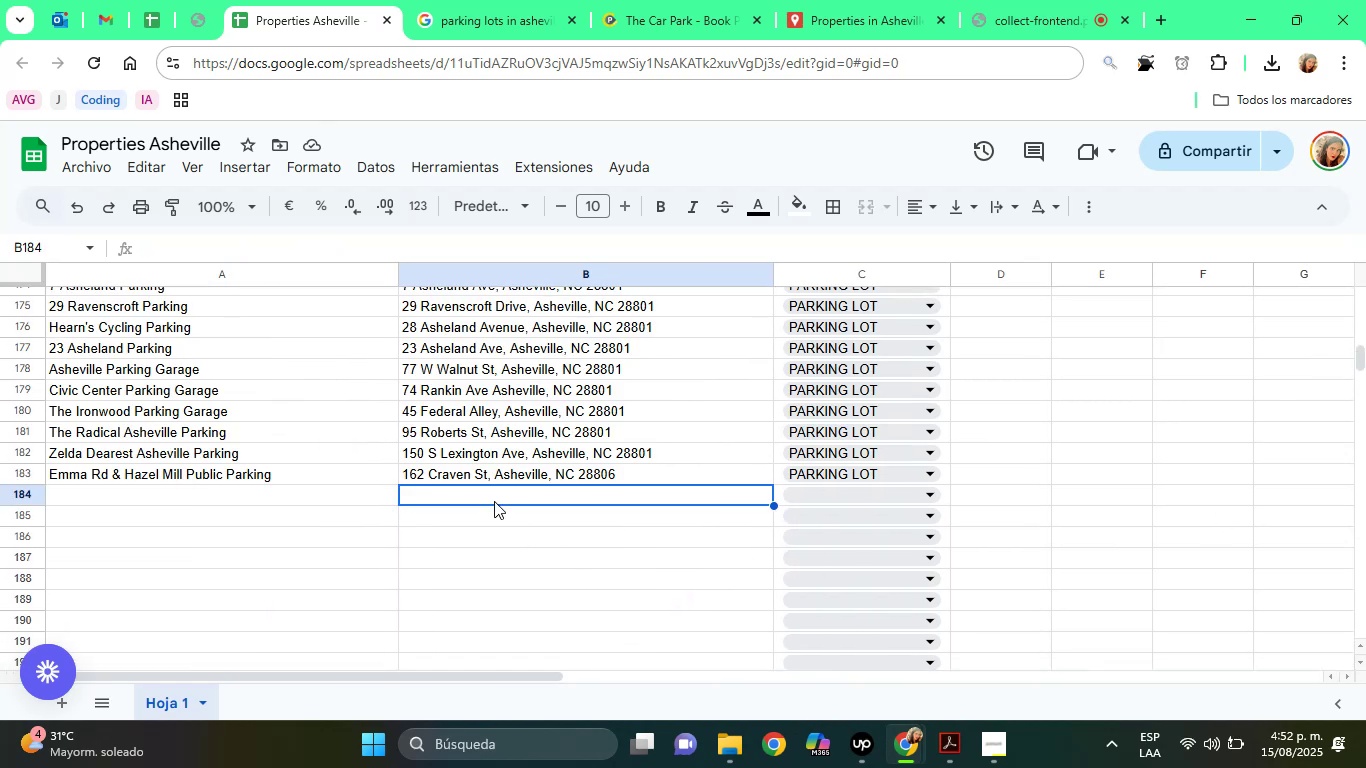 
right_click([494, 501])
 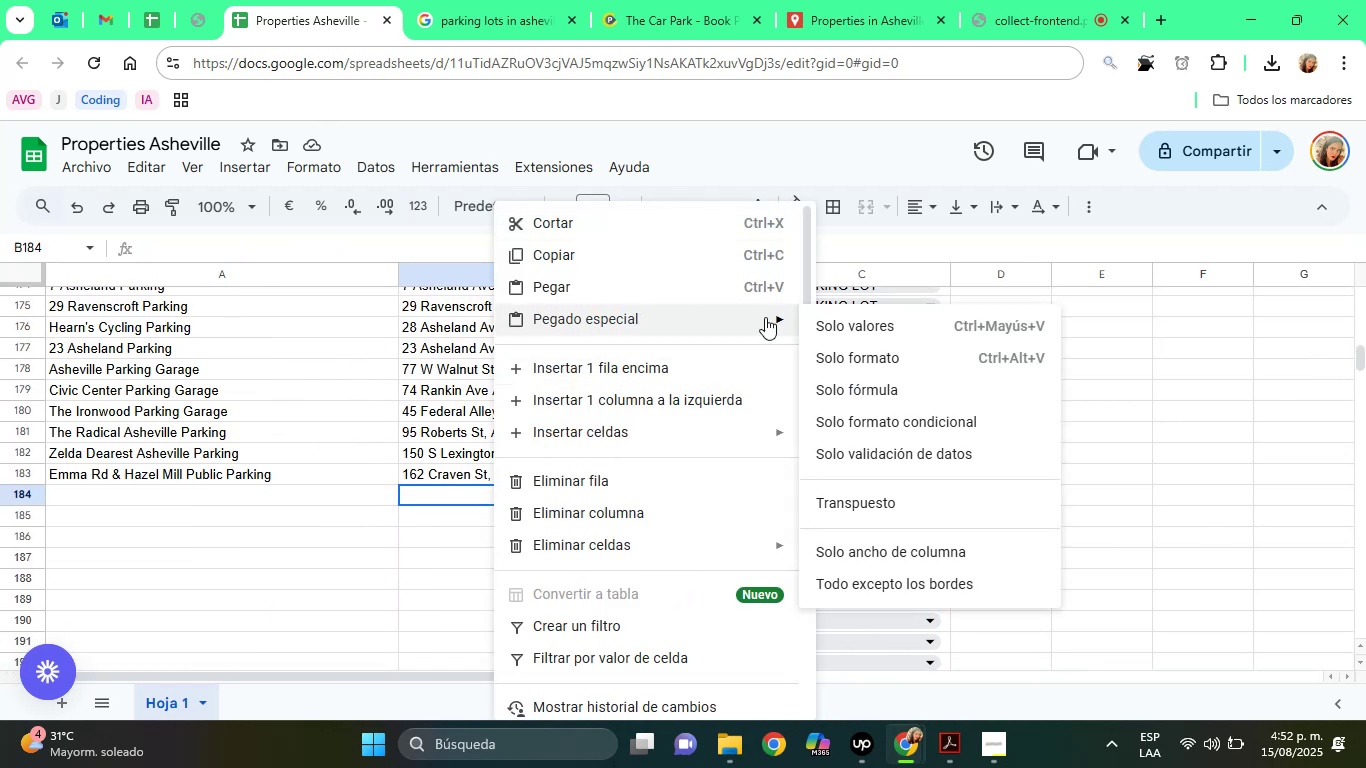 
left_click([865, 335])
 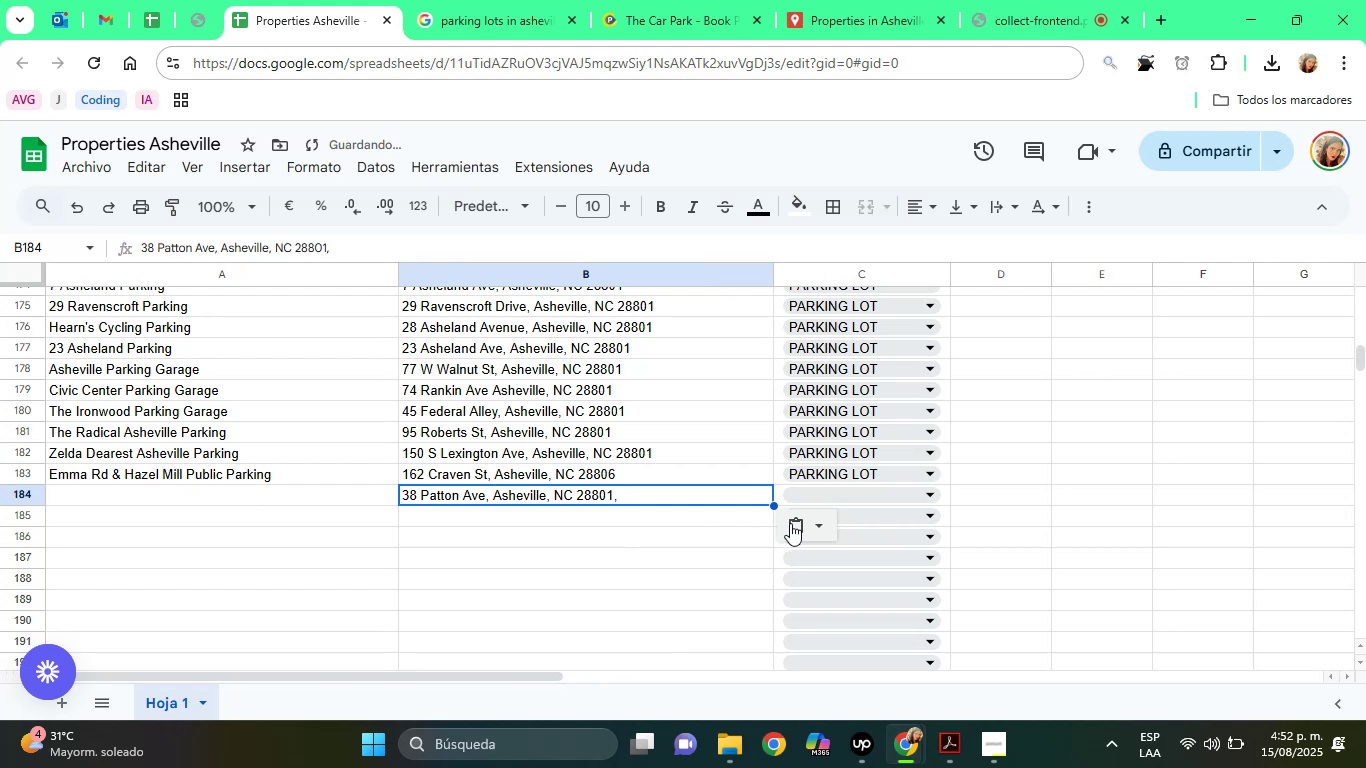 
left_click([791, 523])
 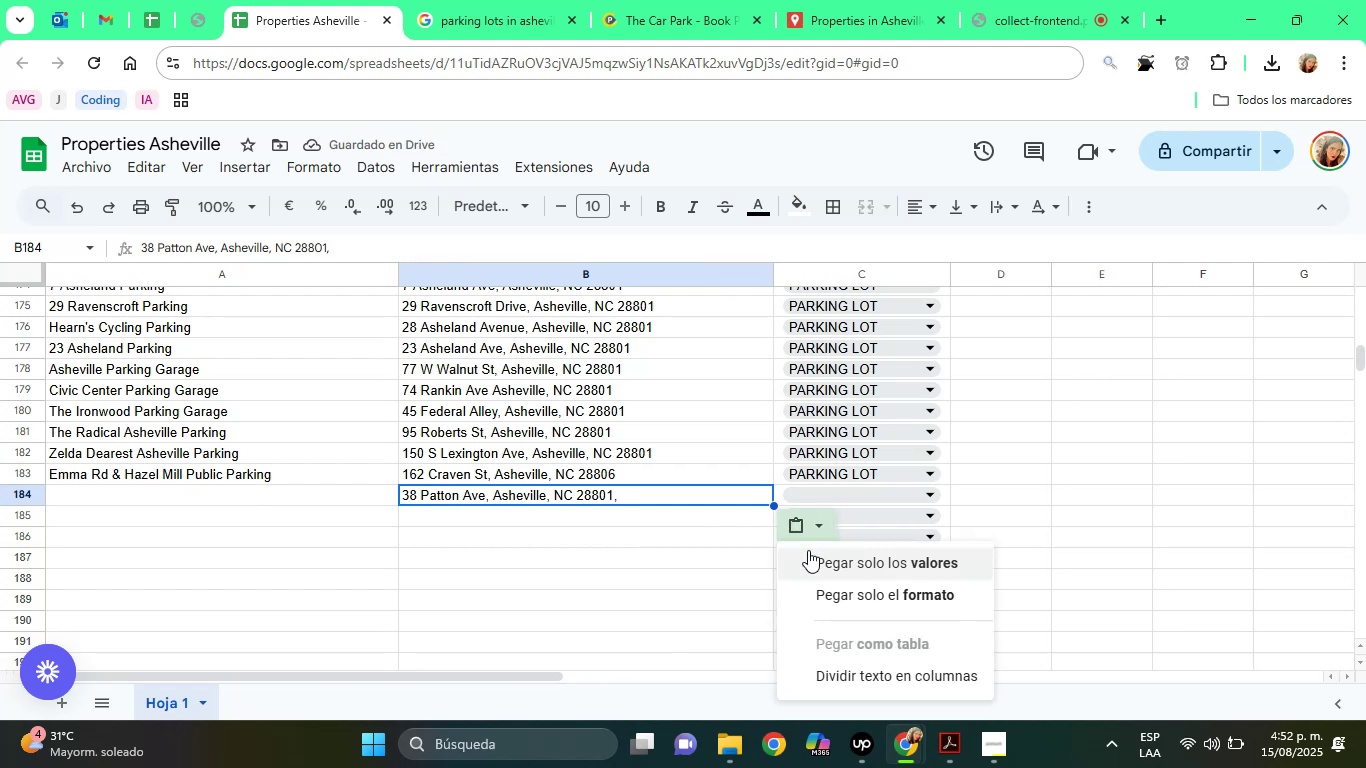 
left_click([808, 550])
 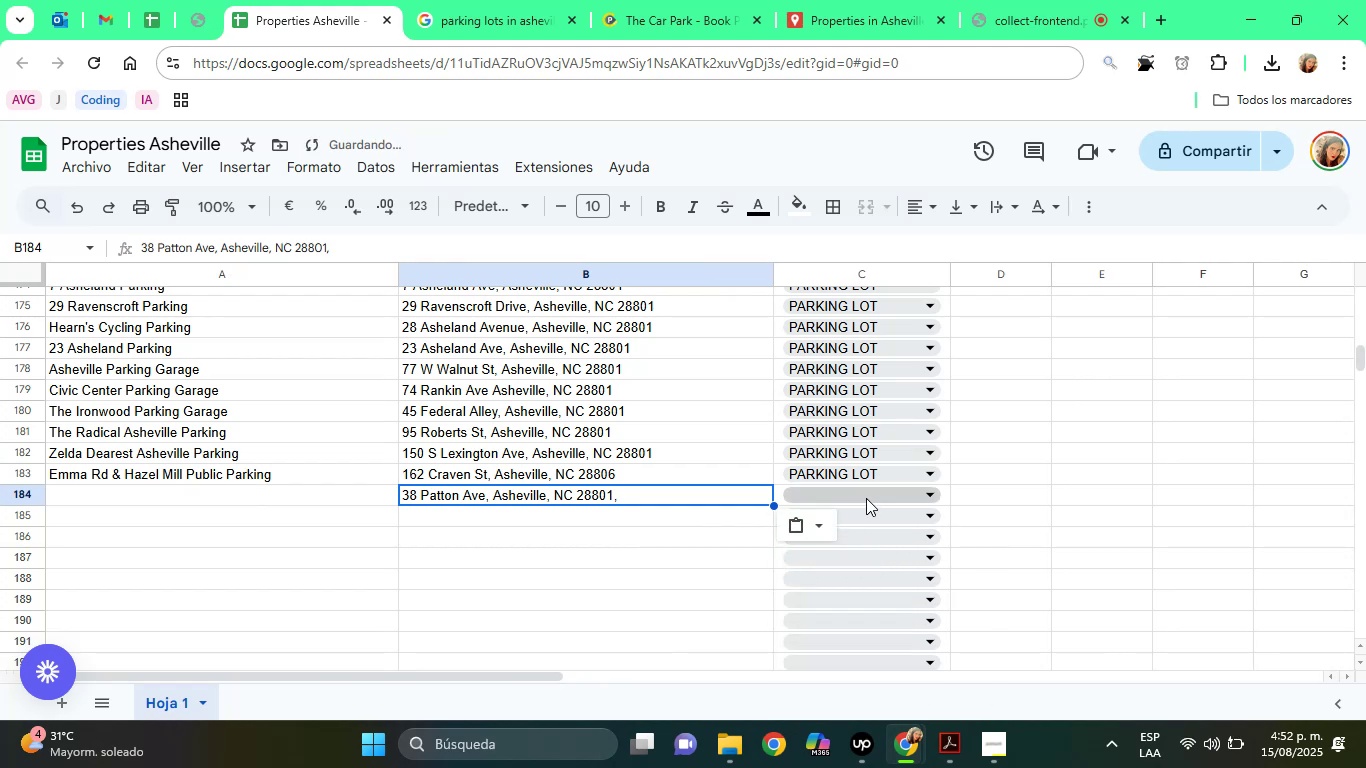 
left_click([866, 498])
 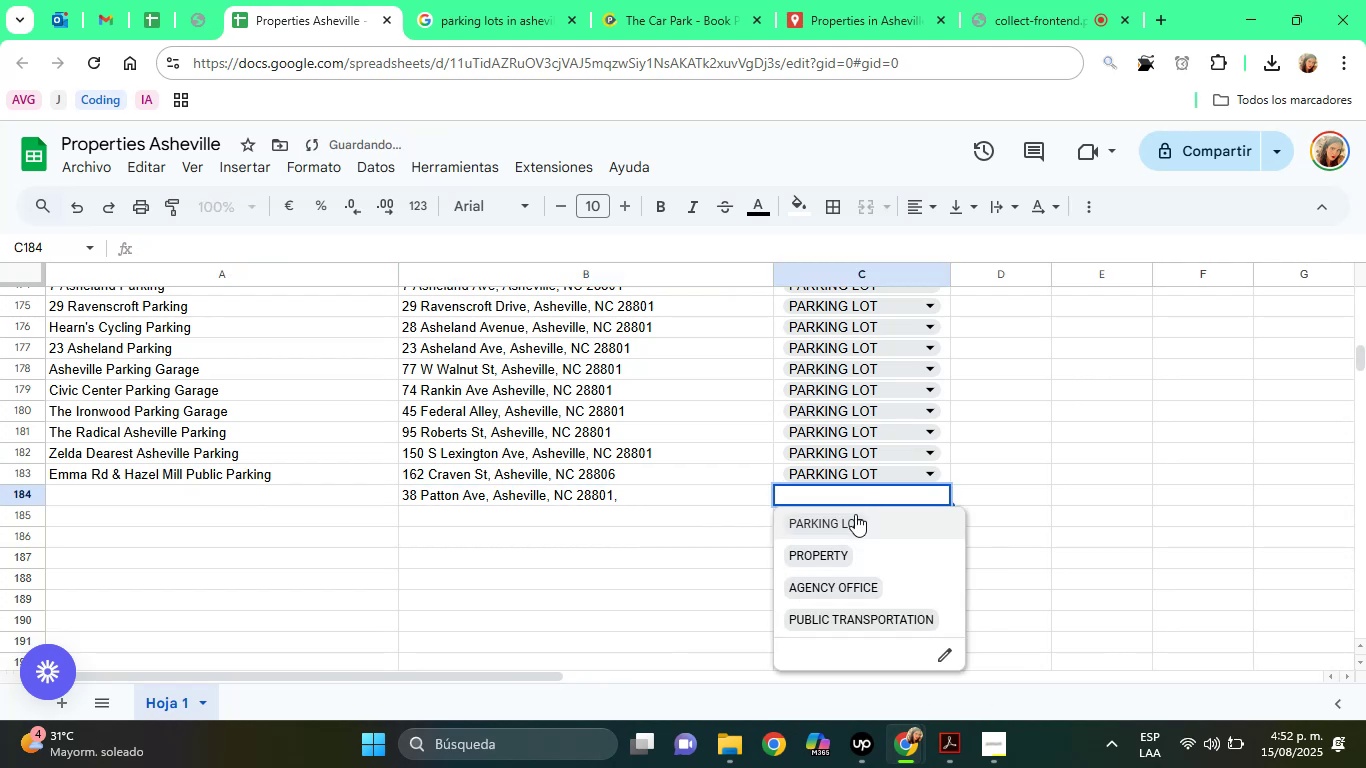 
left_click([855, 514])
 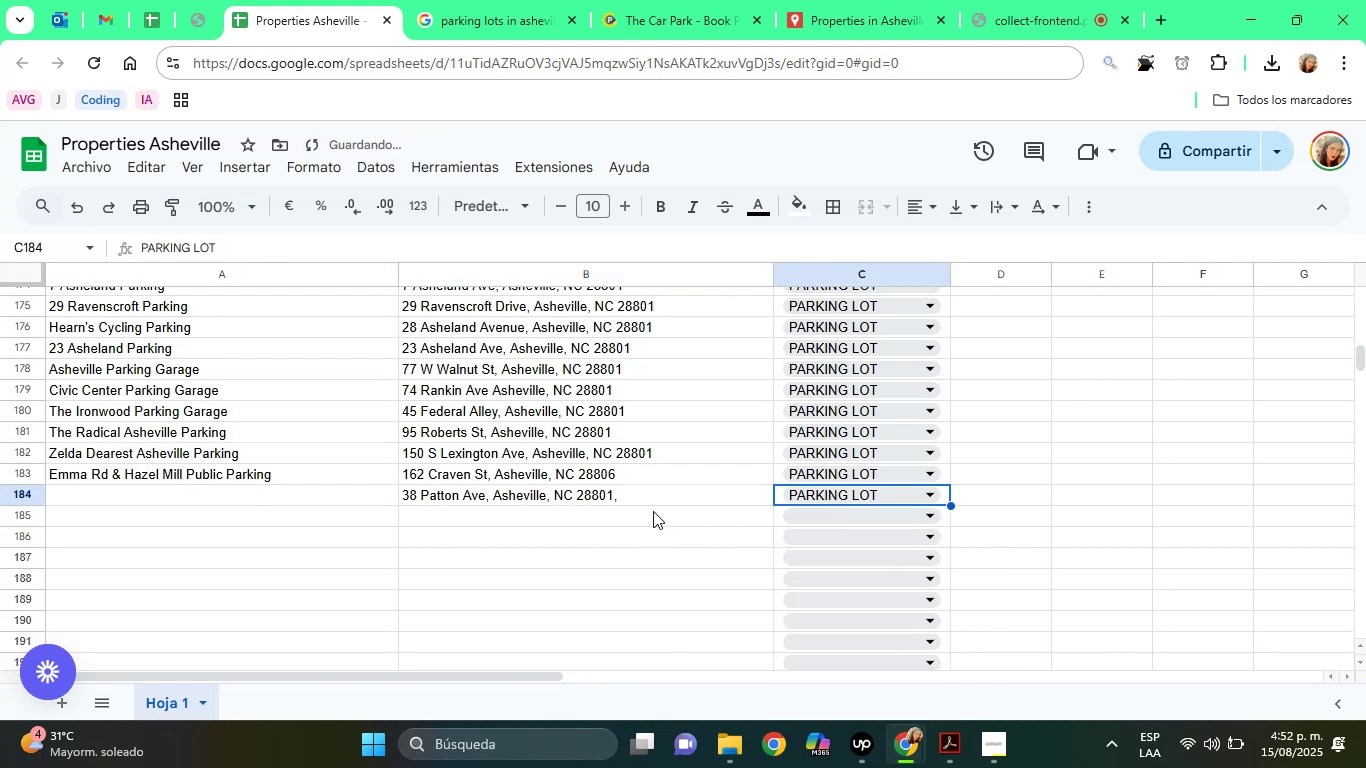 
left_click([653, 511])
 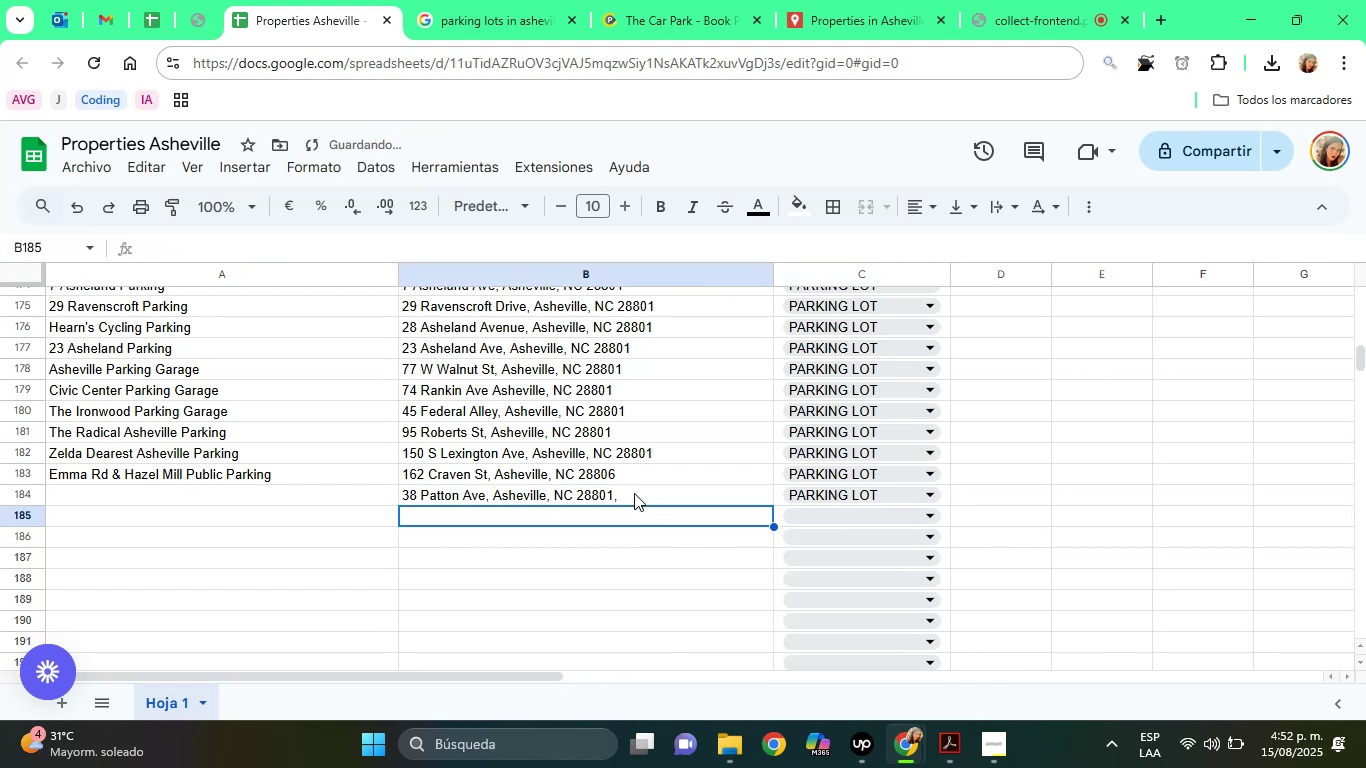 
left_click([634, 493])
 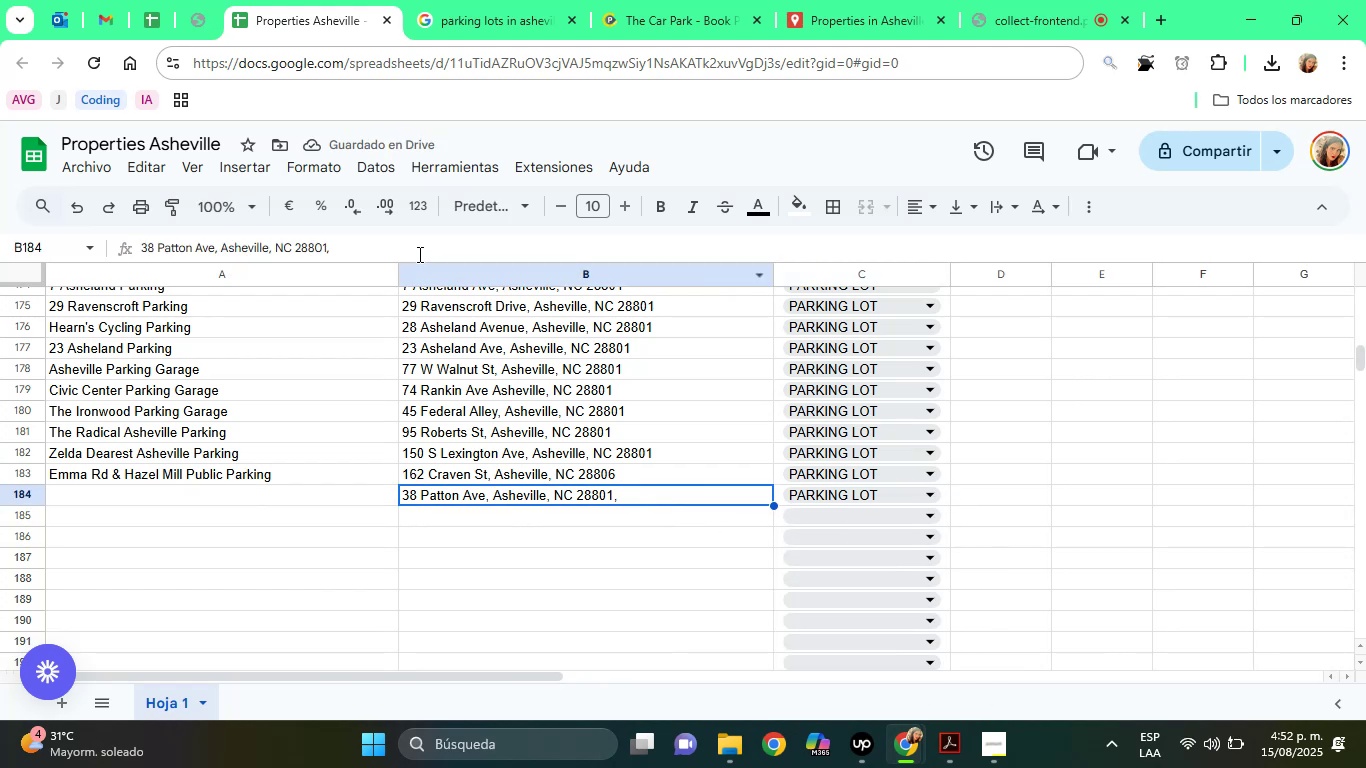 
left_click([418, 254])
 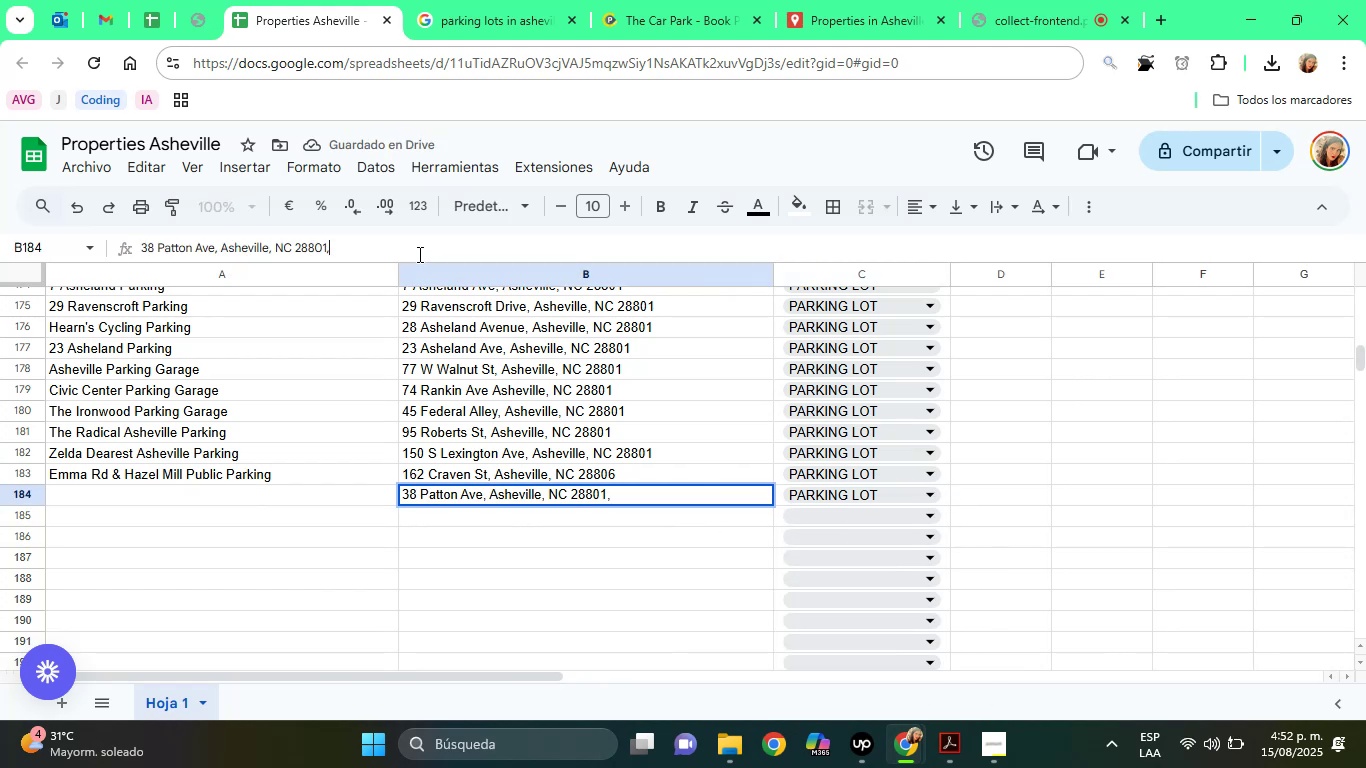 
key(Home)
 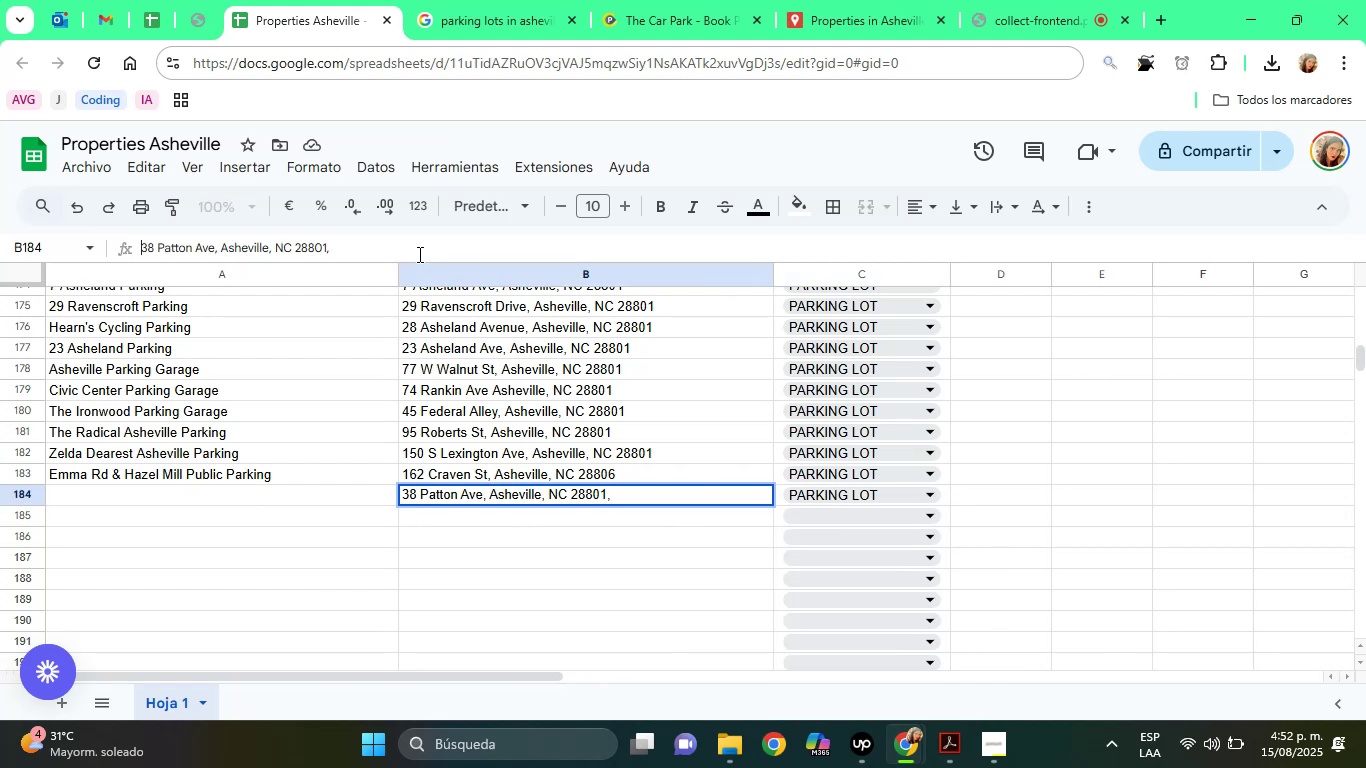 
key(Backspace)
 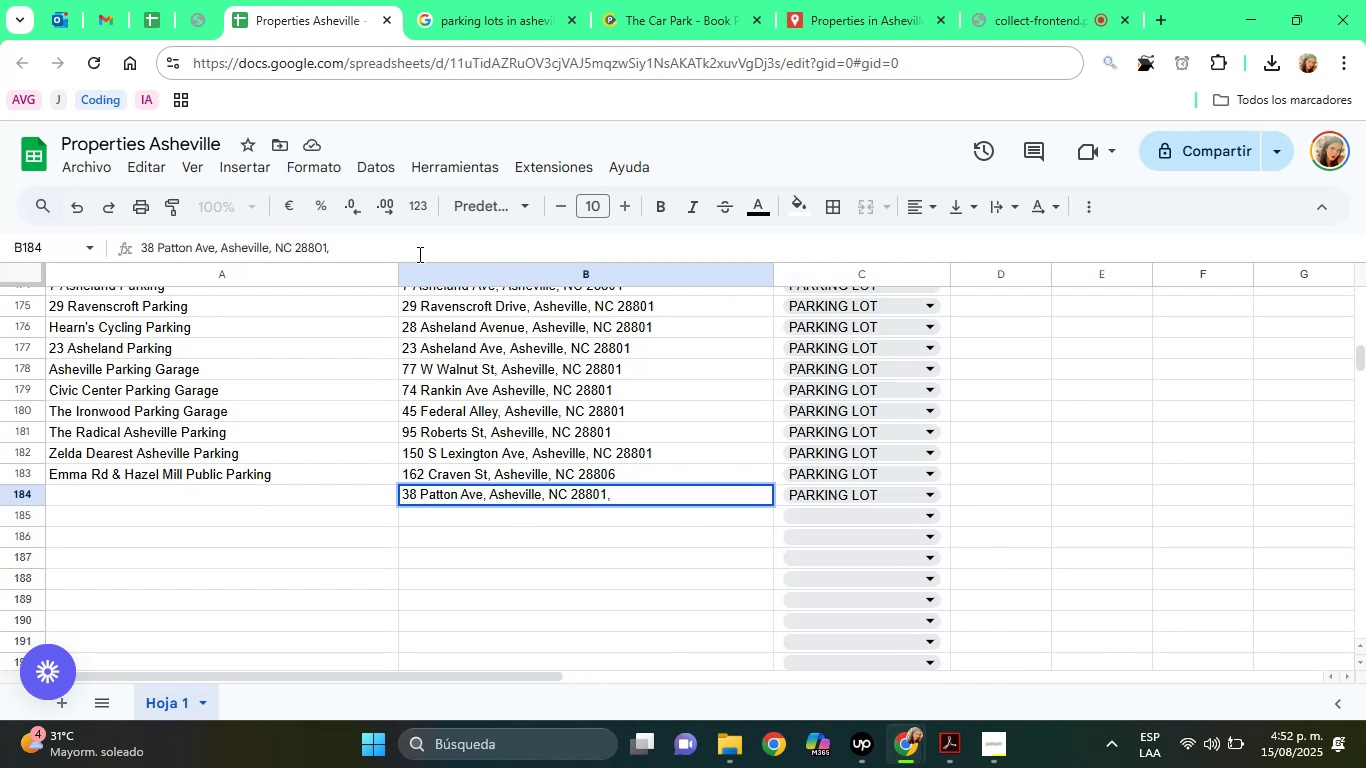 
key(End)
 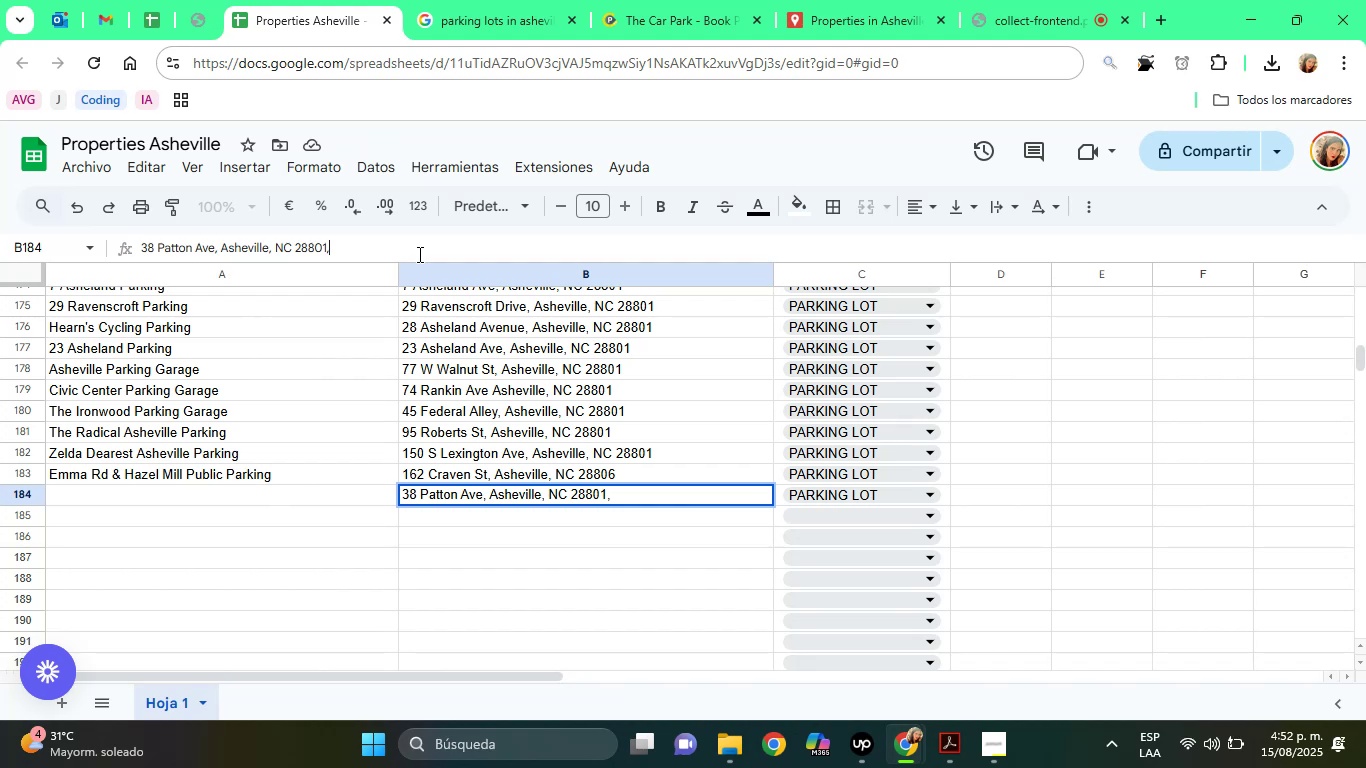 
key(Backspace)
 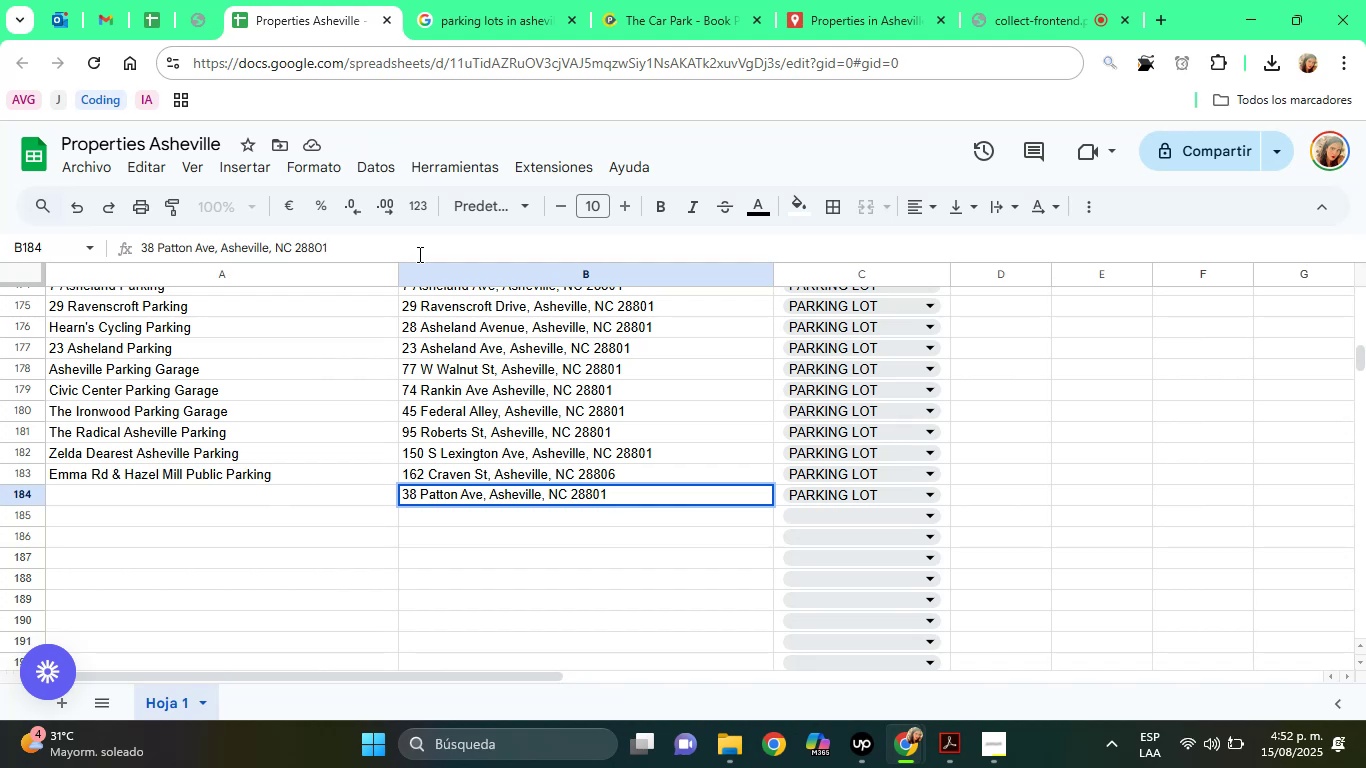 
key(Enter)
 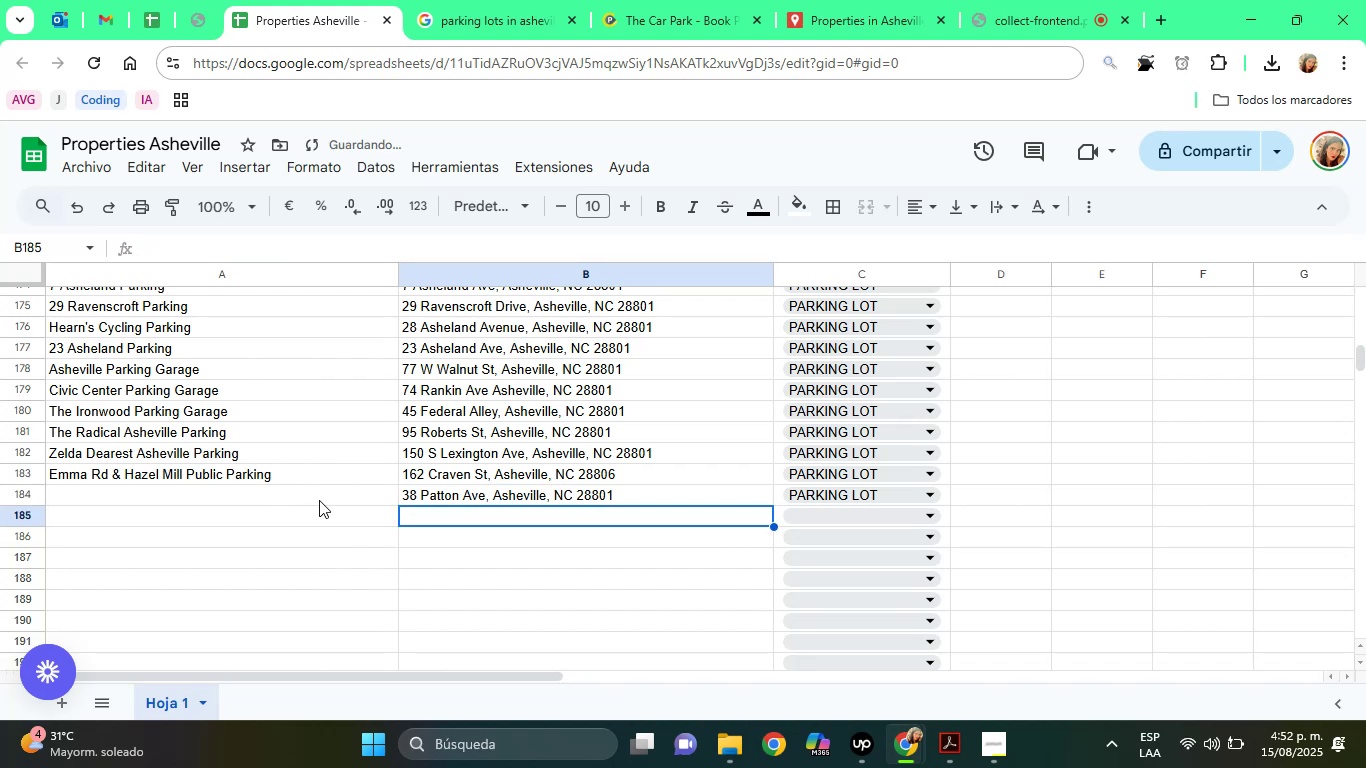 
left_click([315, 499])
 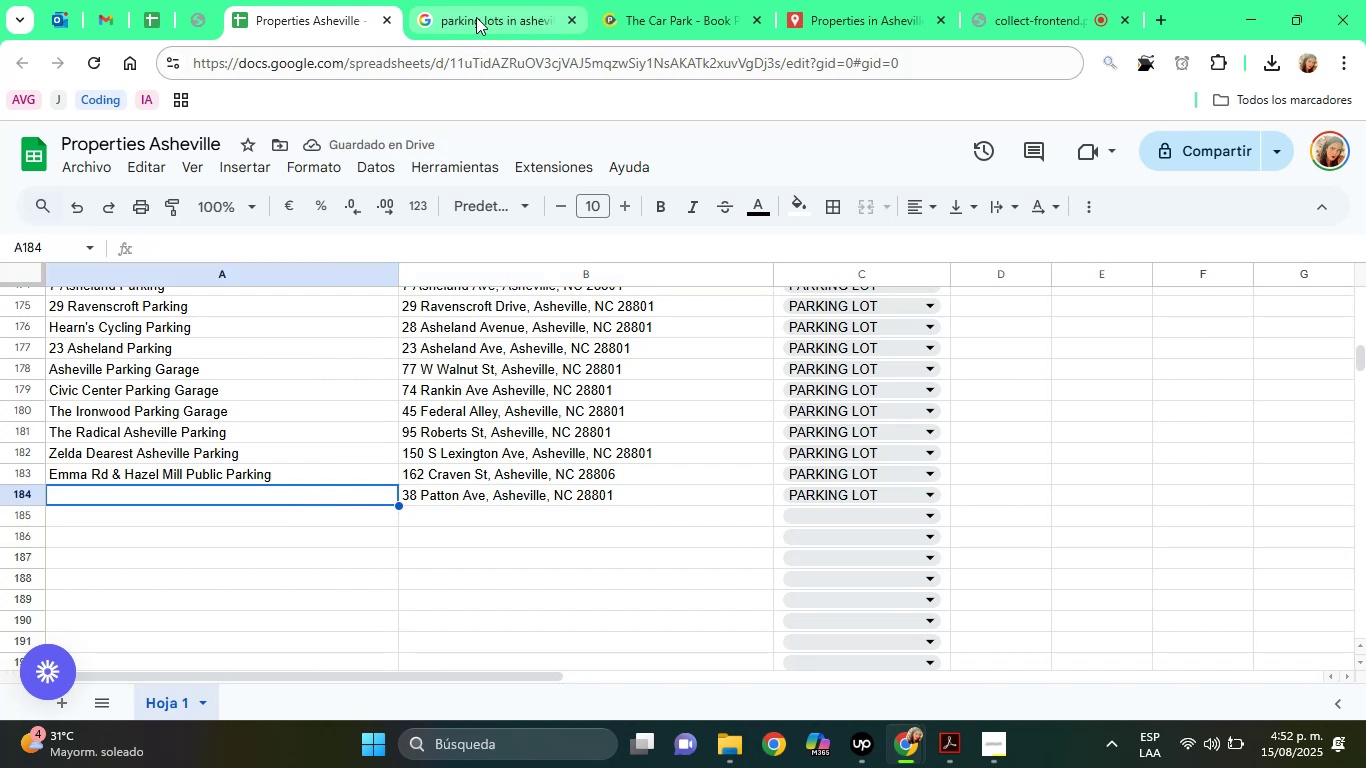 
left_click([476, 16])
 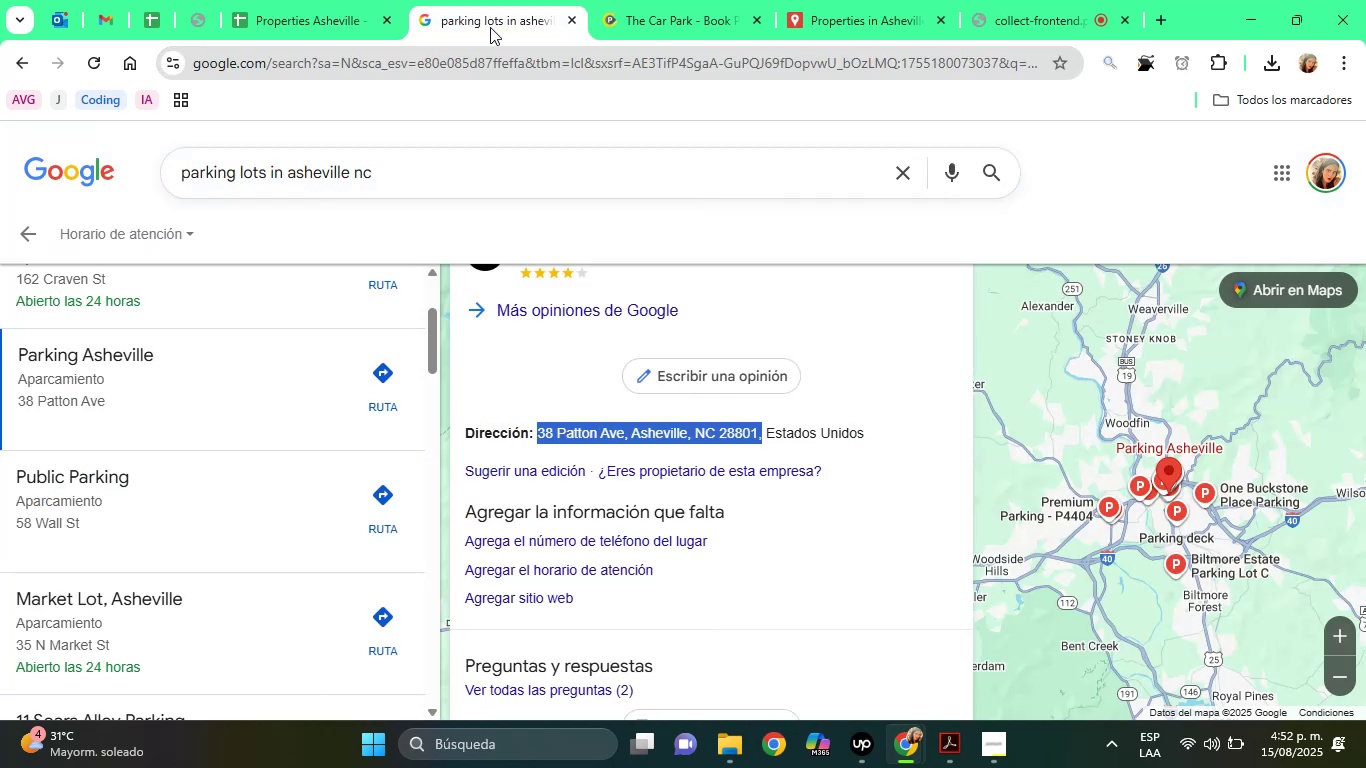 
mouse_move([625, 38])
 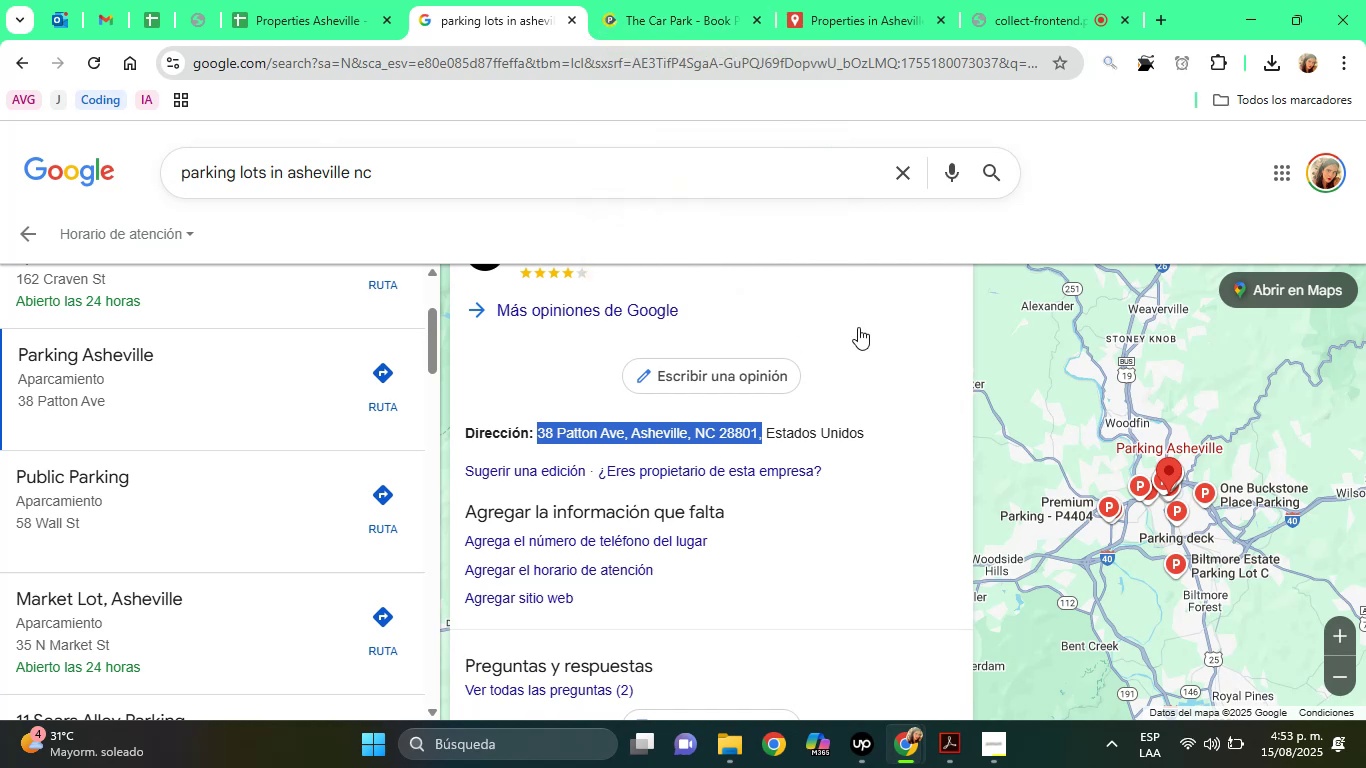 
left_click([858, 327])
 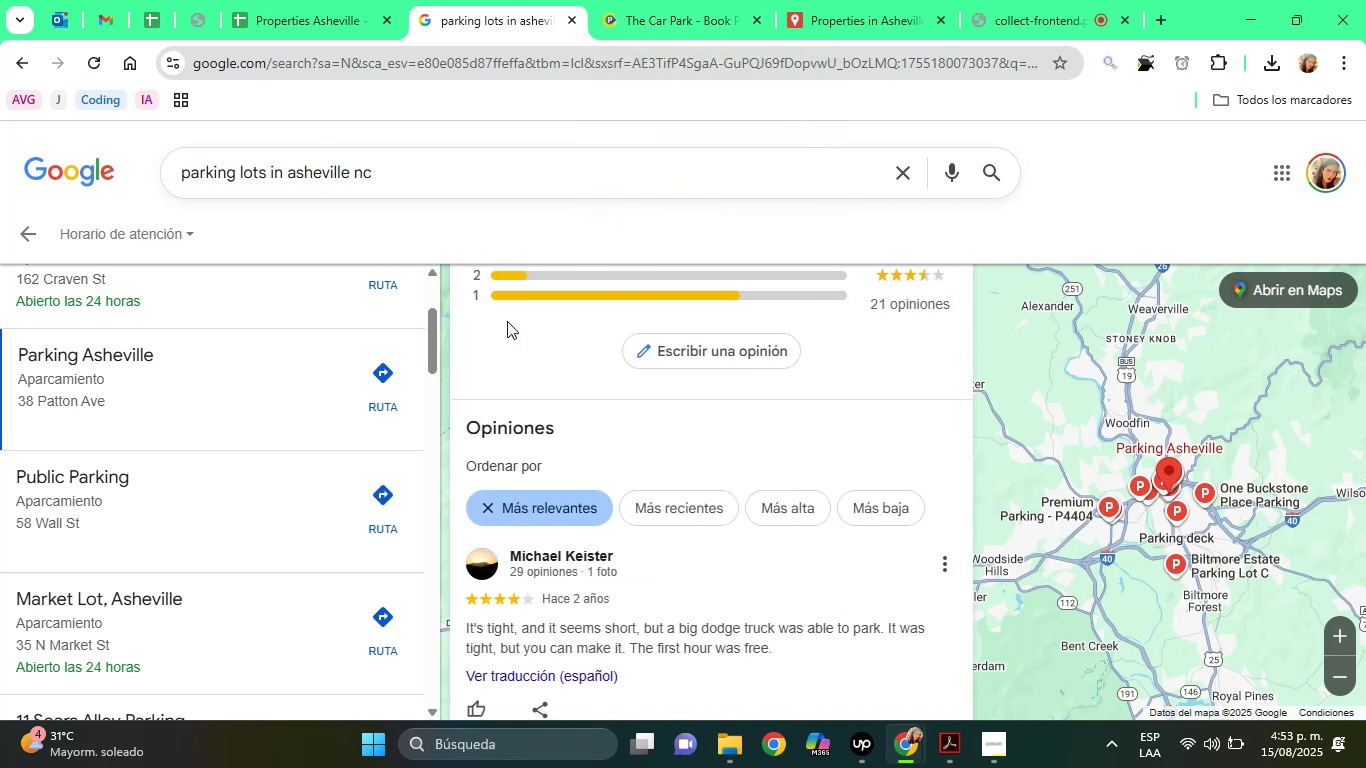 
left_click([507, 363])
 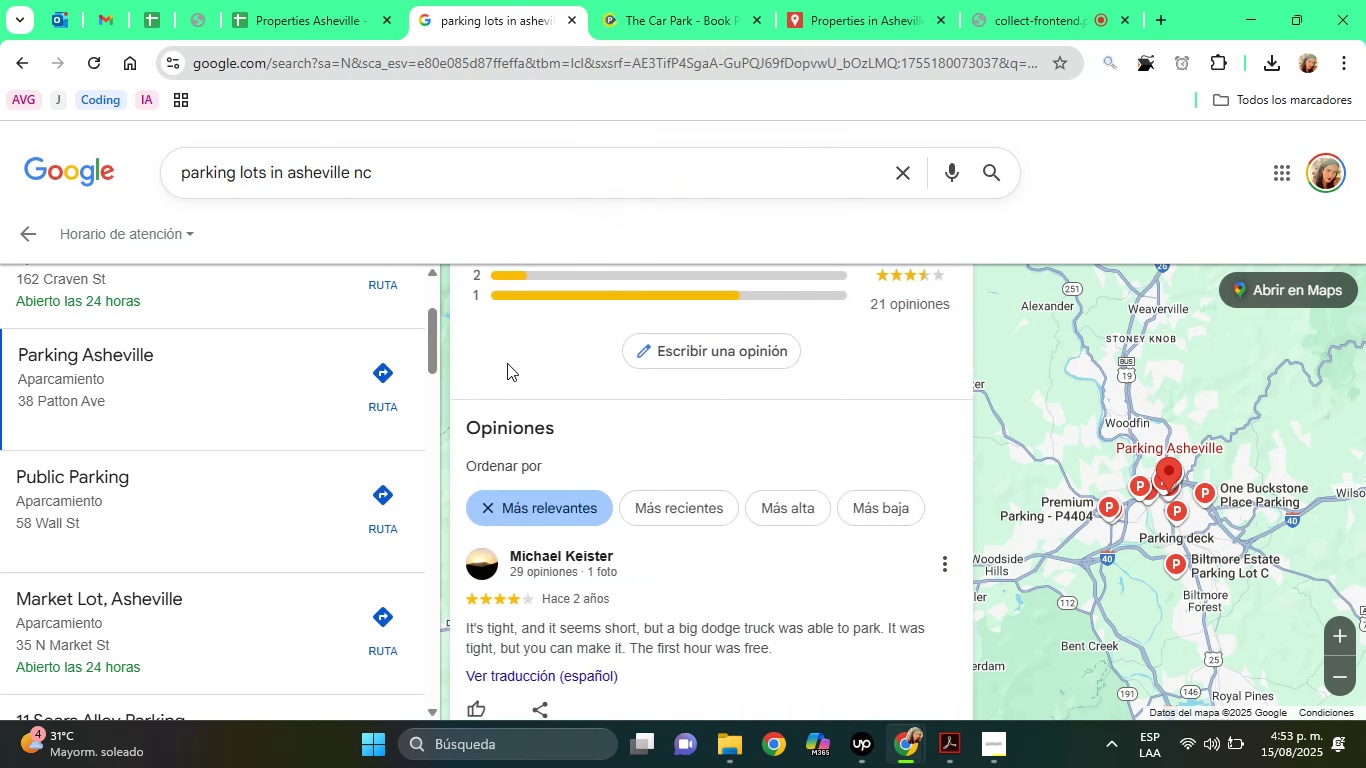 
hold_key(key=ArrowUp, duration=1.08)
 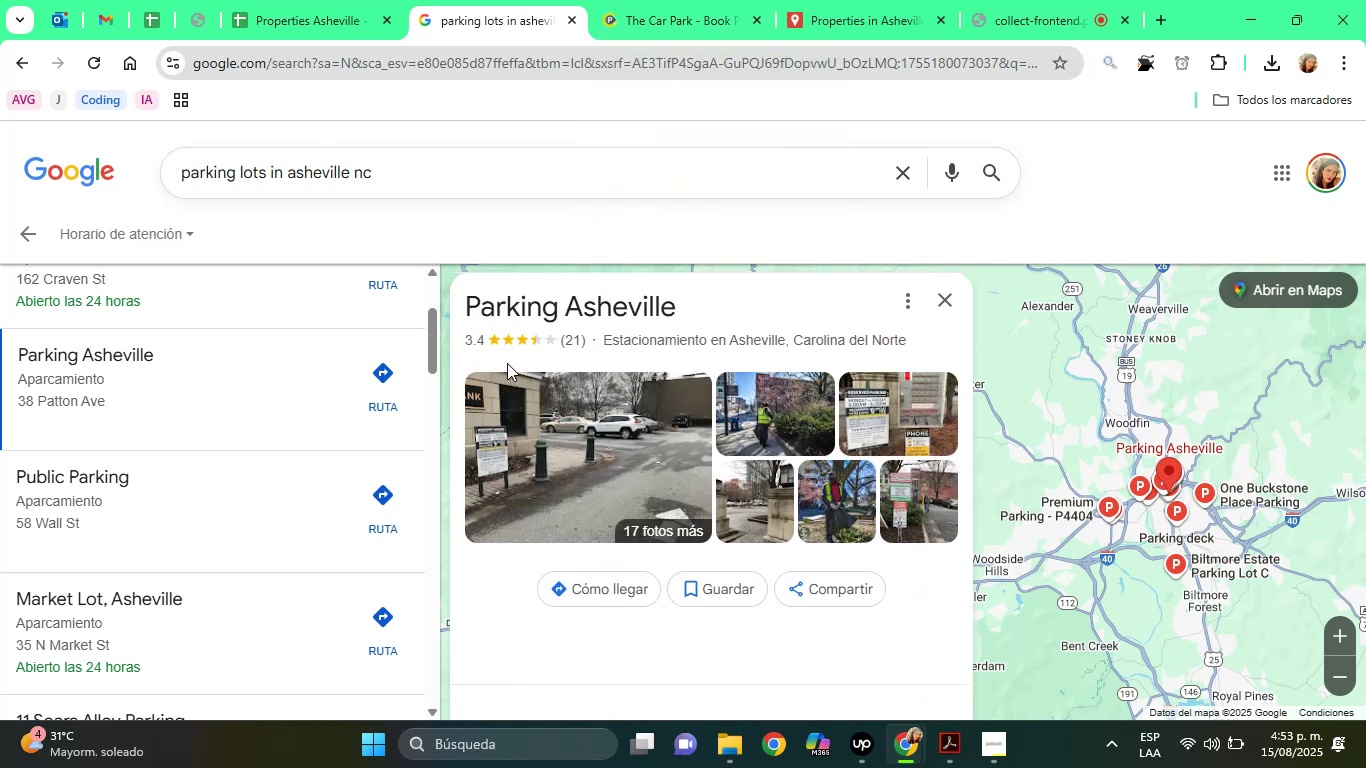 
key(ArrowUp)
 